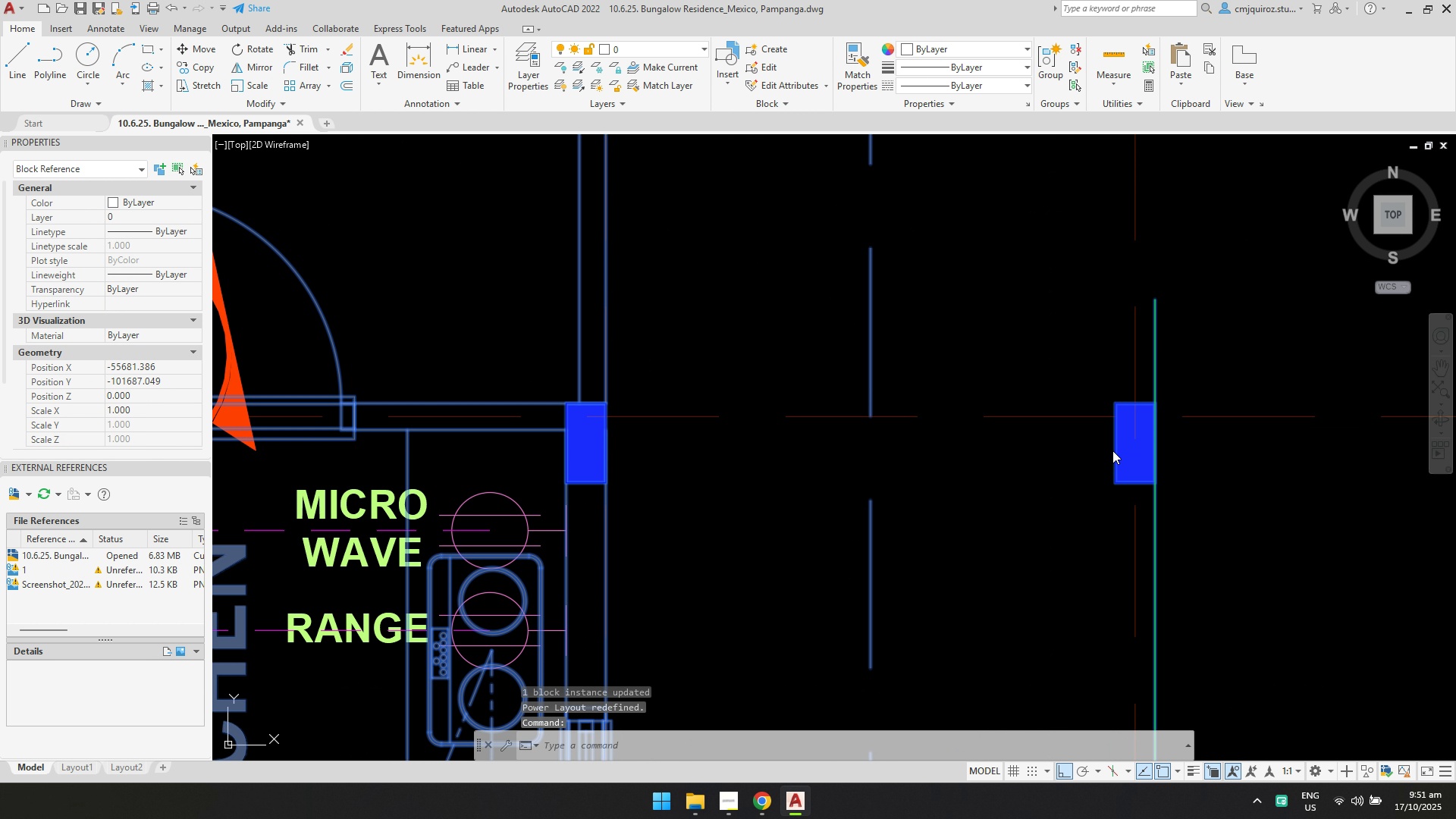 
right_click([1112, 450])
 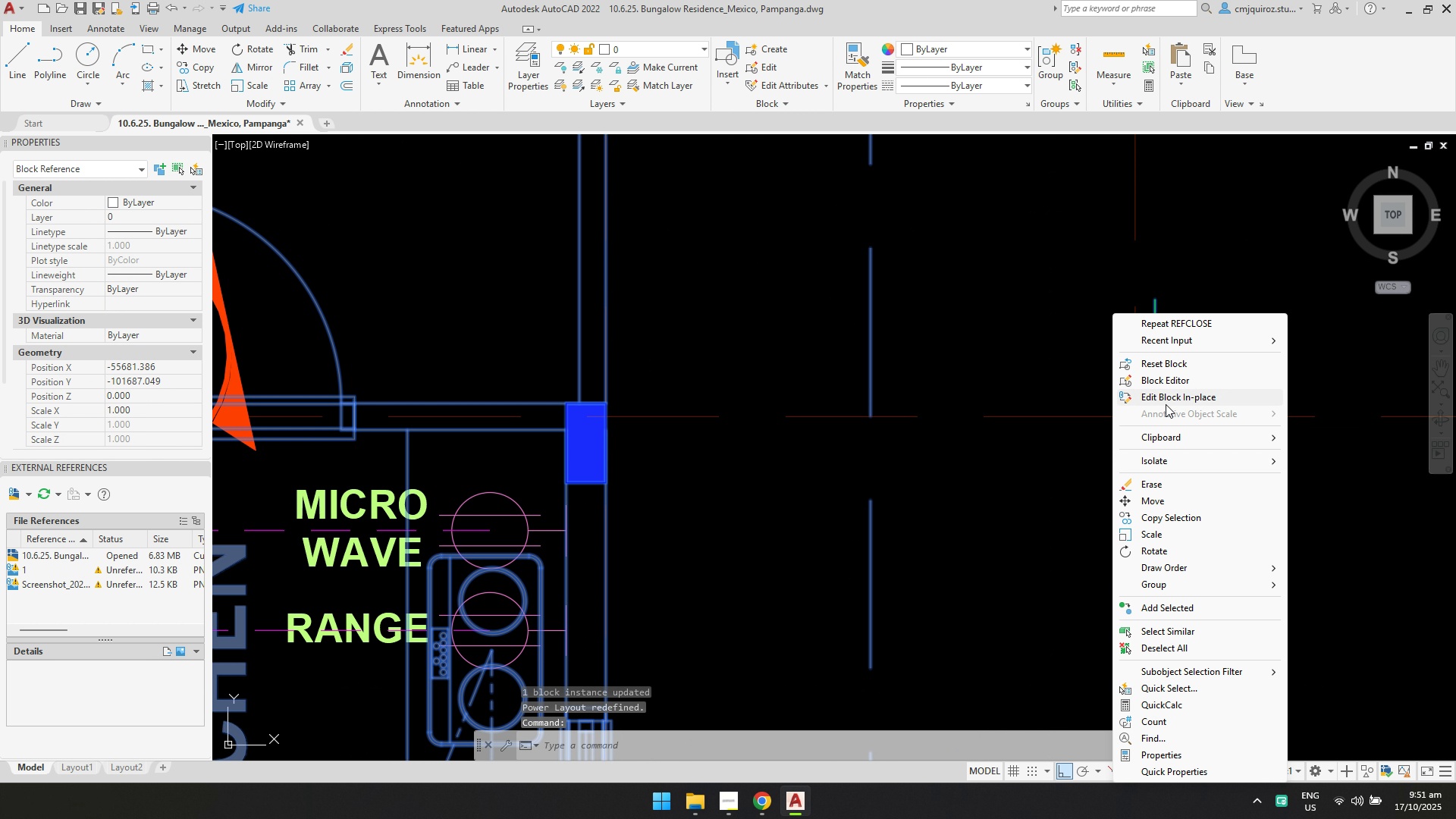 
left_click([1166, 404])
 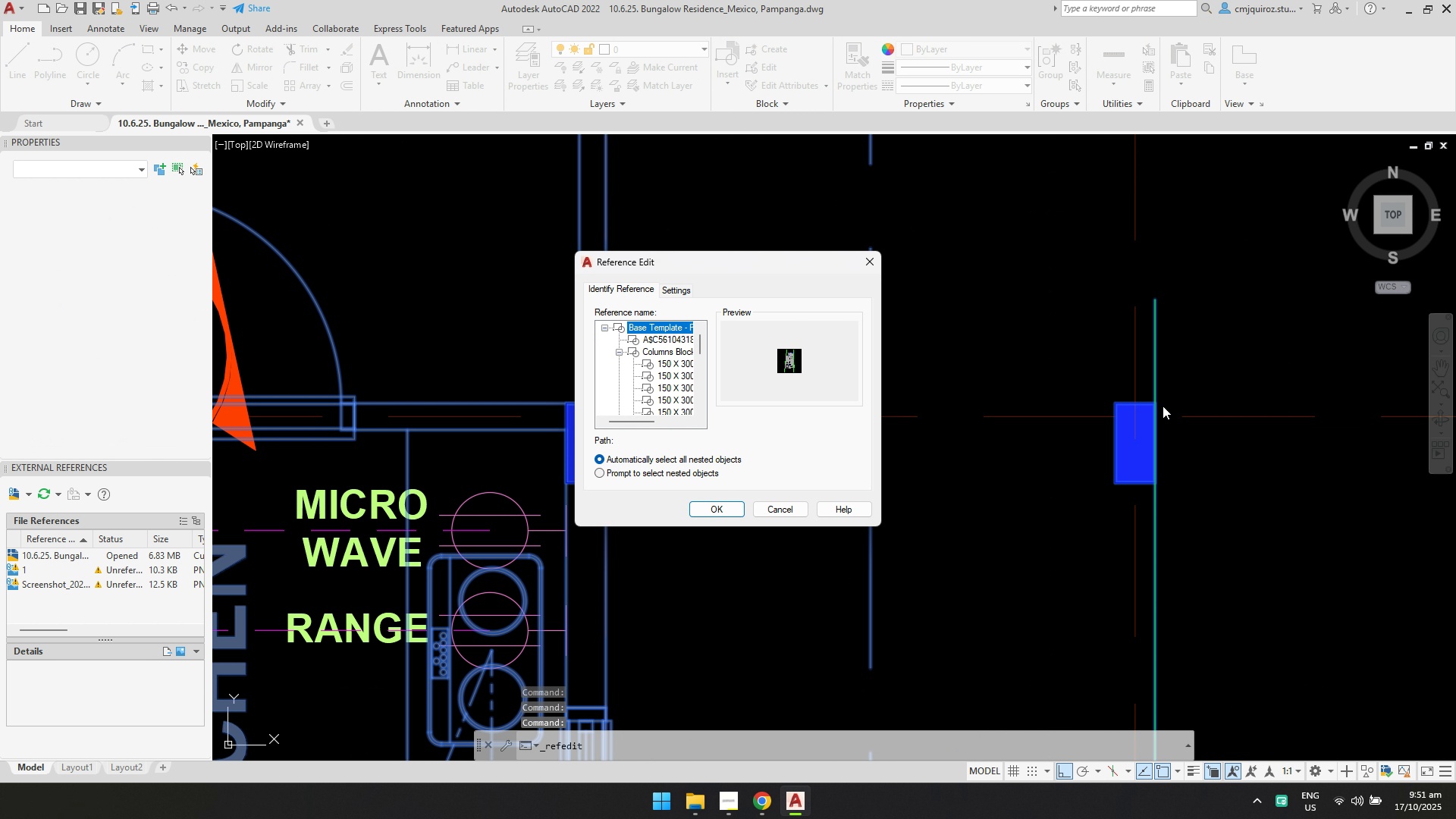 
key(Enter)
 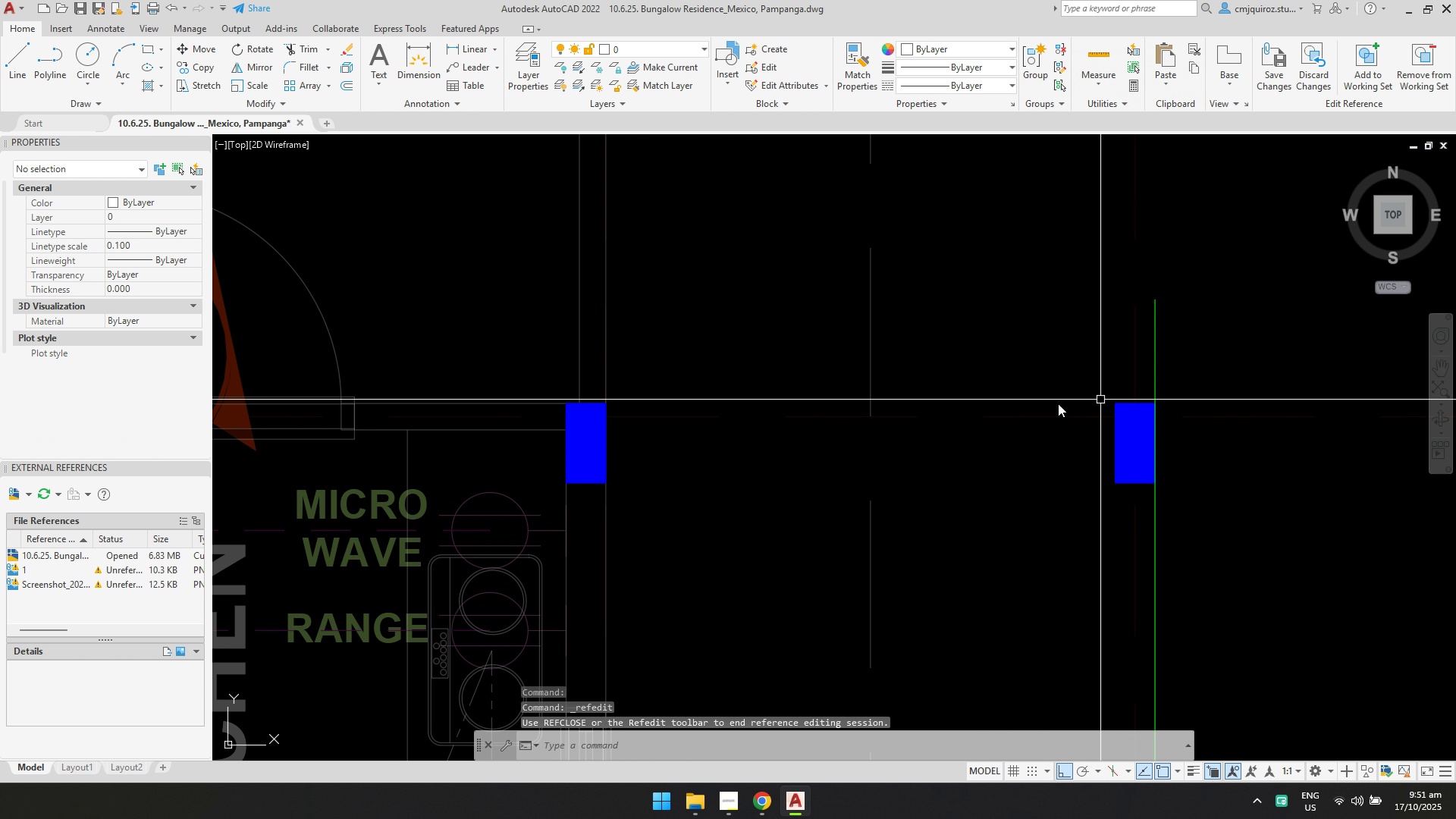 
scroll: coordinate [1059, 405], scroll_direction: down, amount: 3.0
 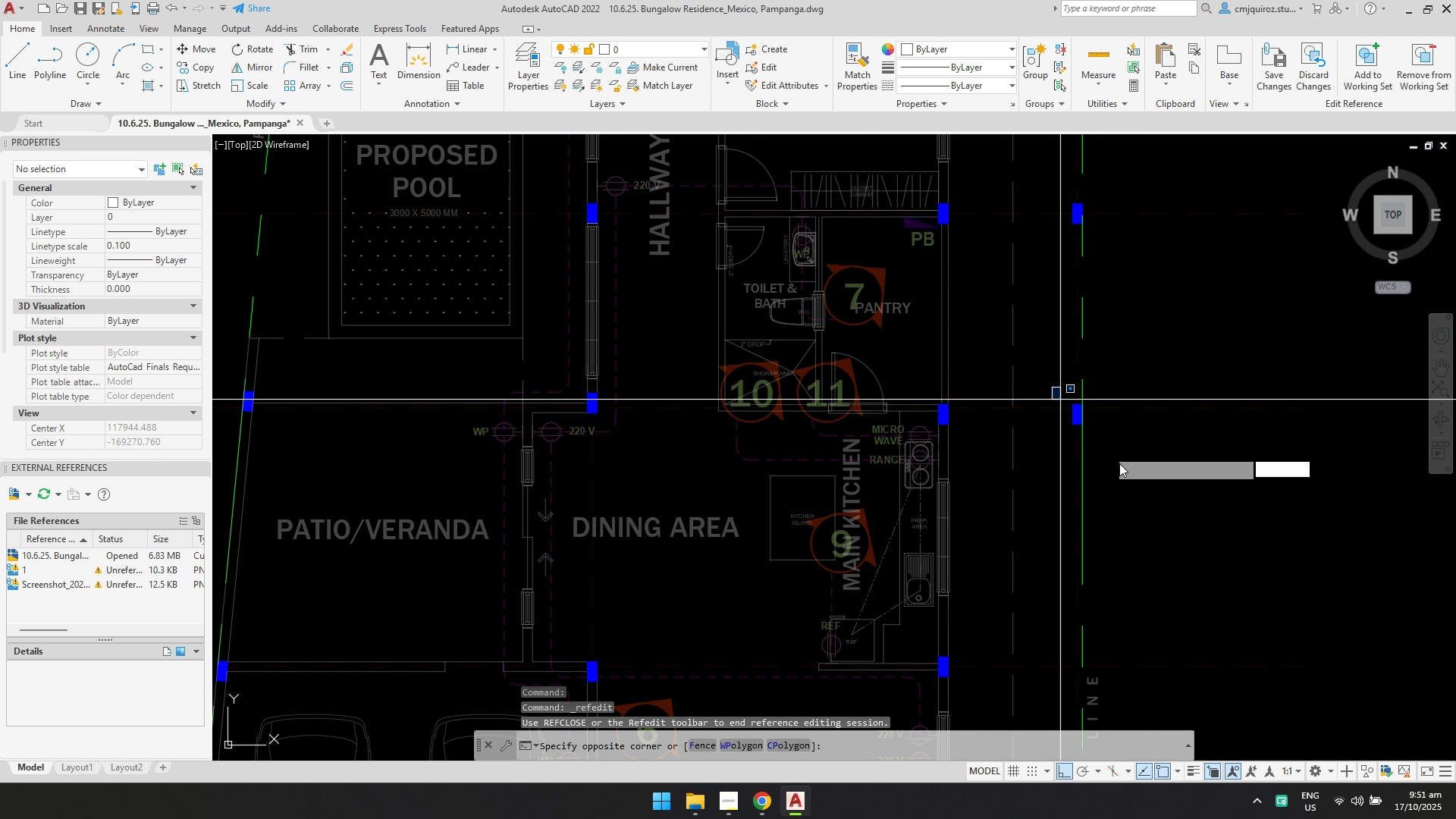 
double_click([1130, 476])
 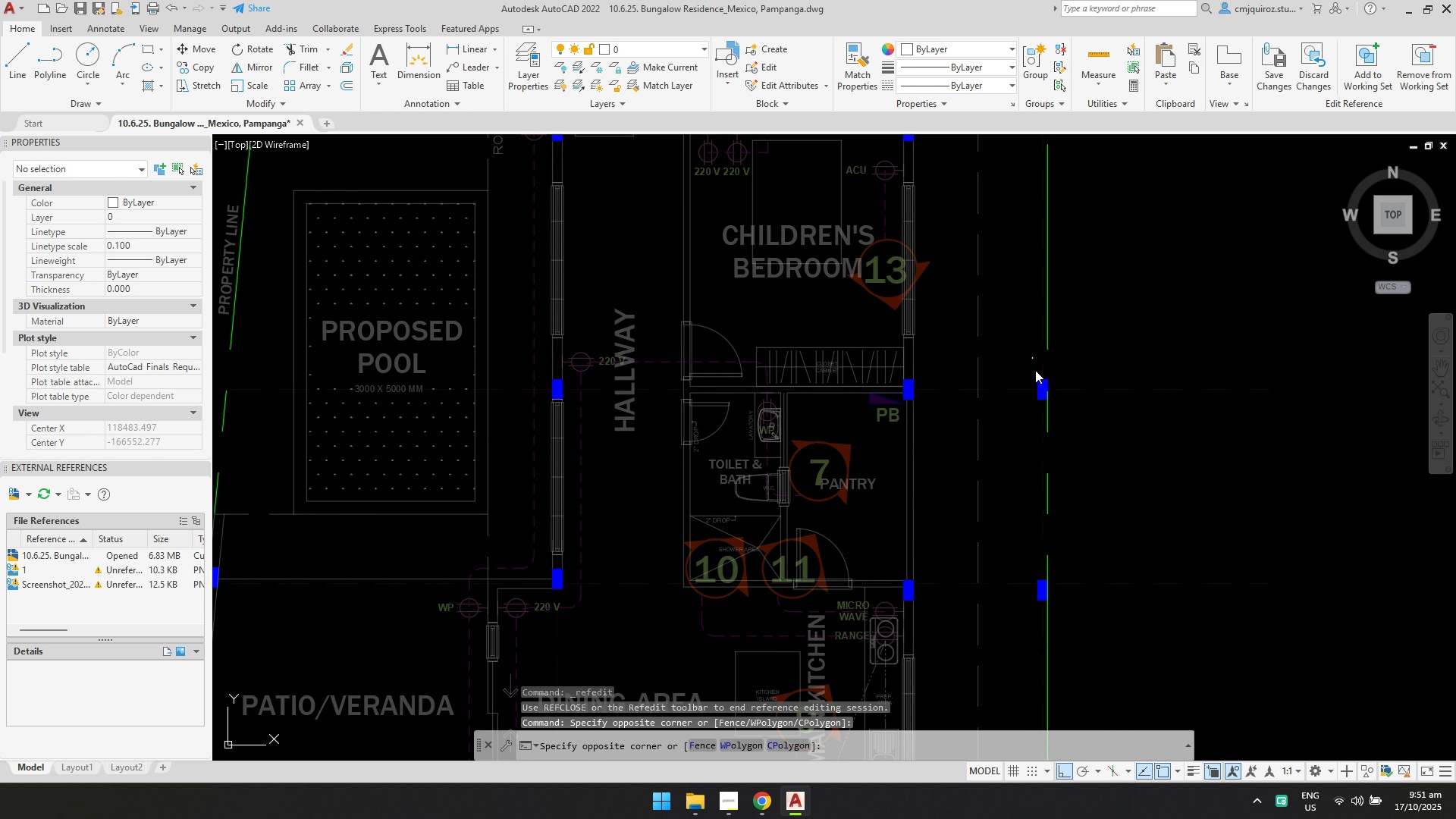 
double_click([1100, 466])
 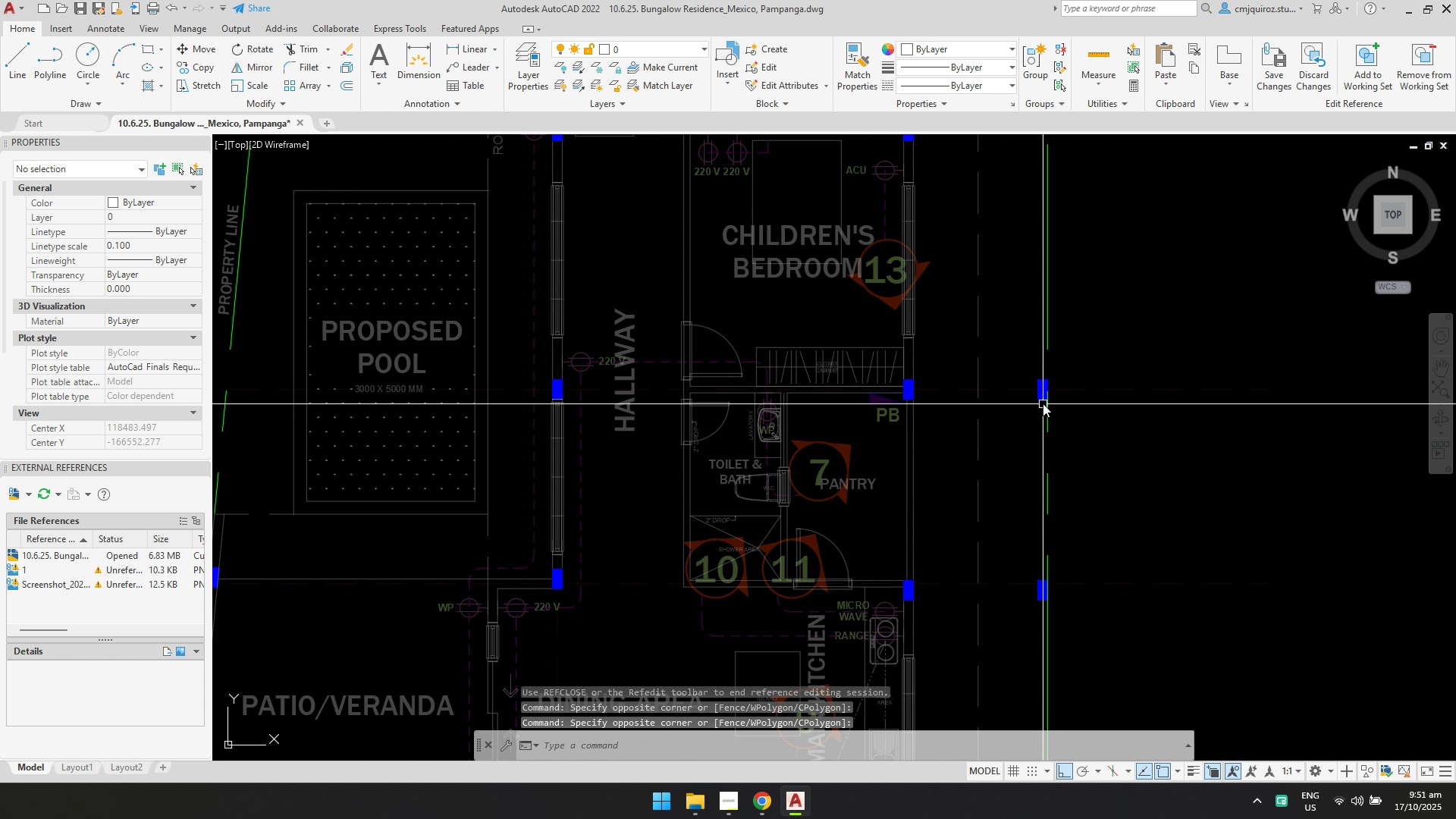 
left_click([1042, 403])
 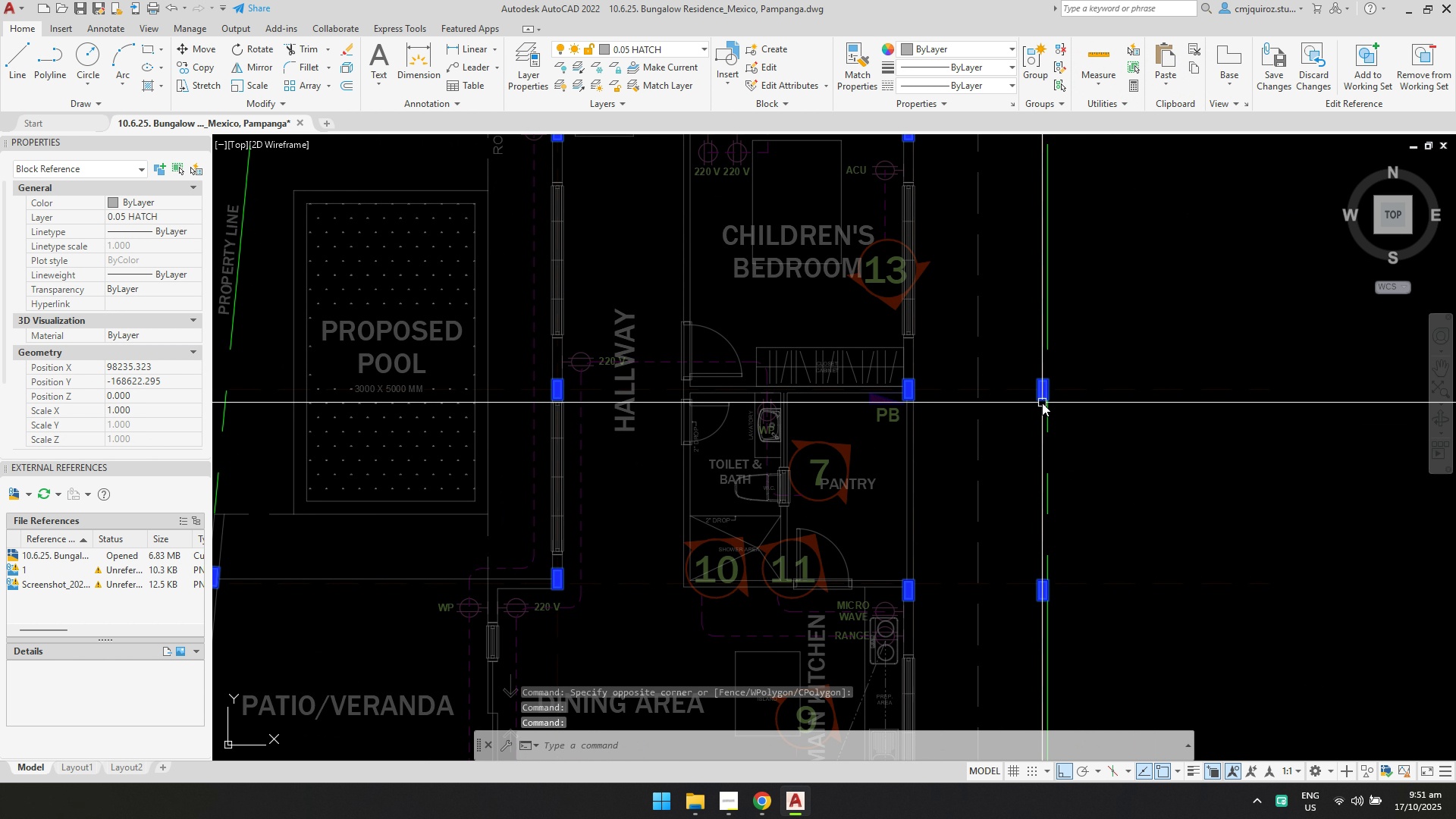 
double_click([1042, 403])
 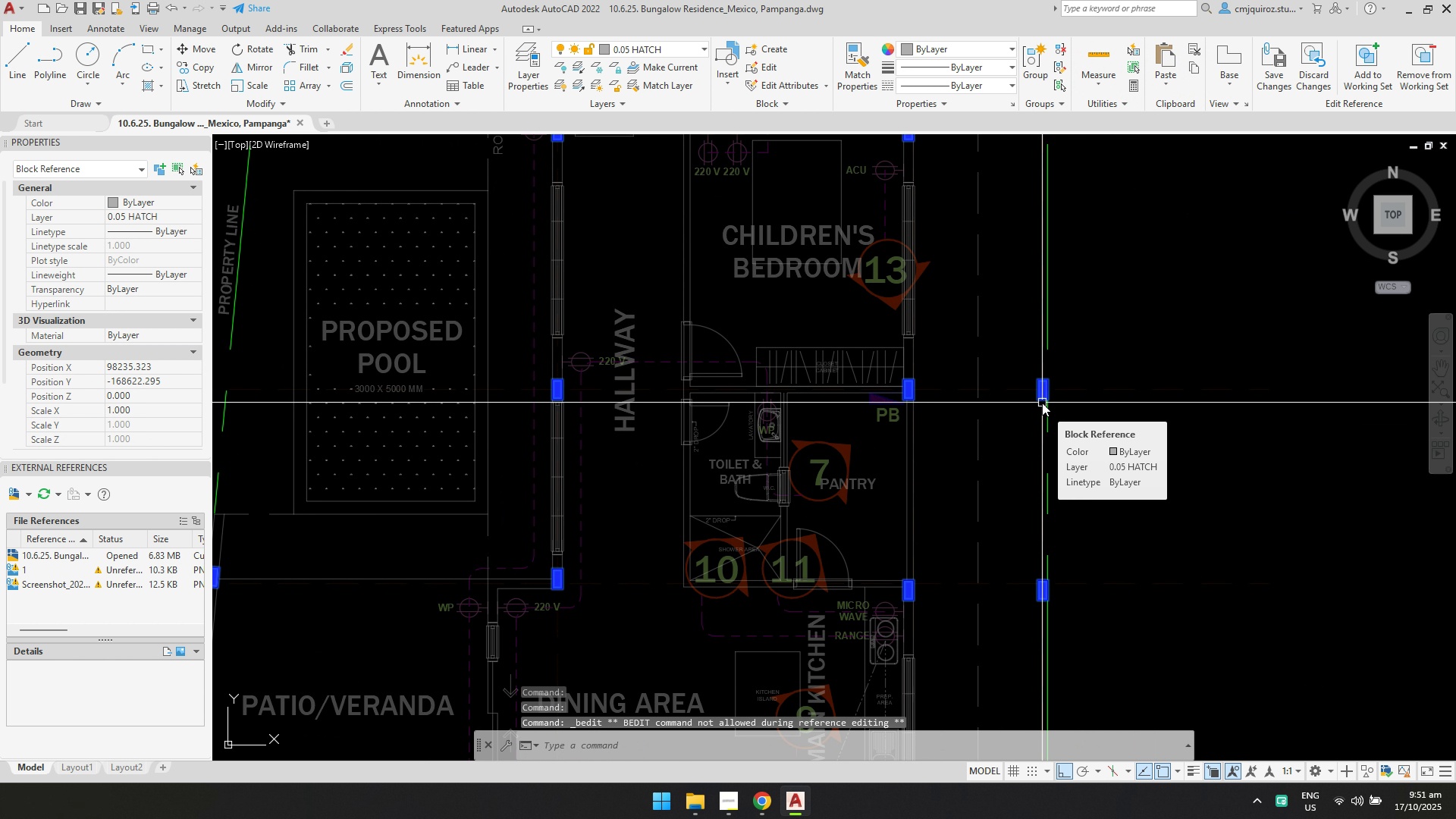 
key(Escape)
 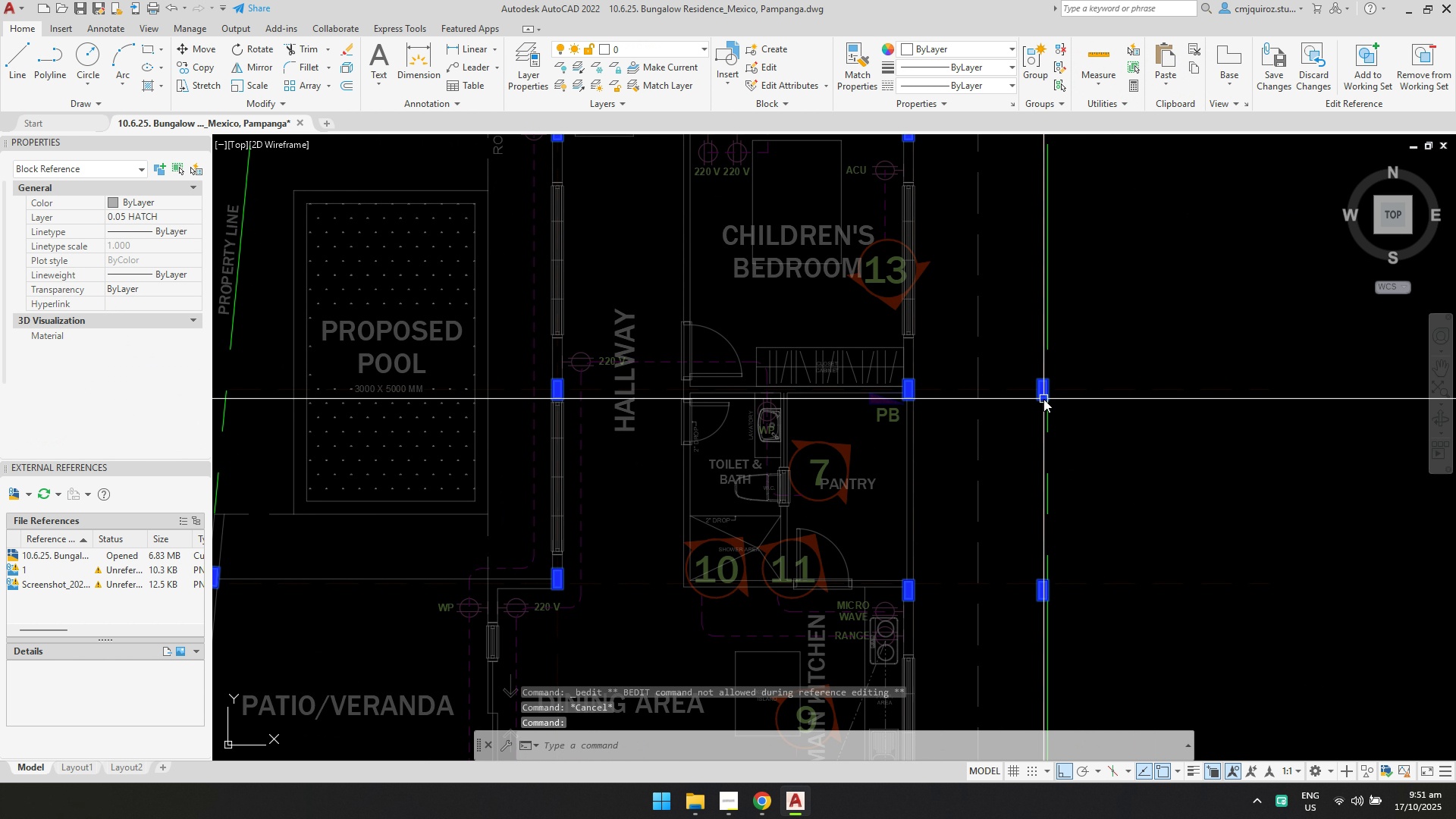 
double_click([1043, 399])
 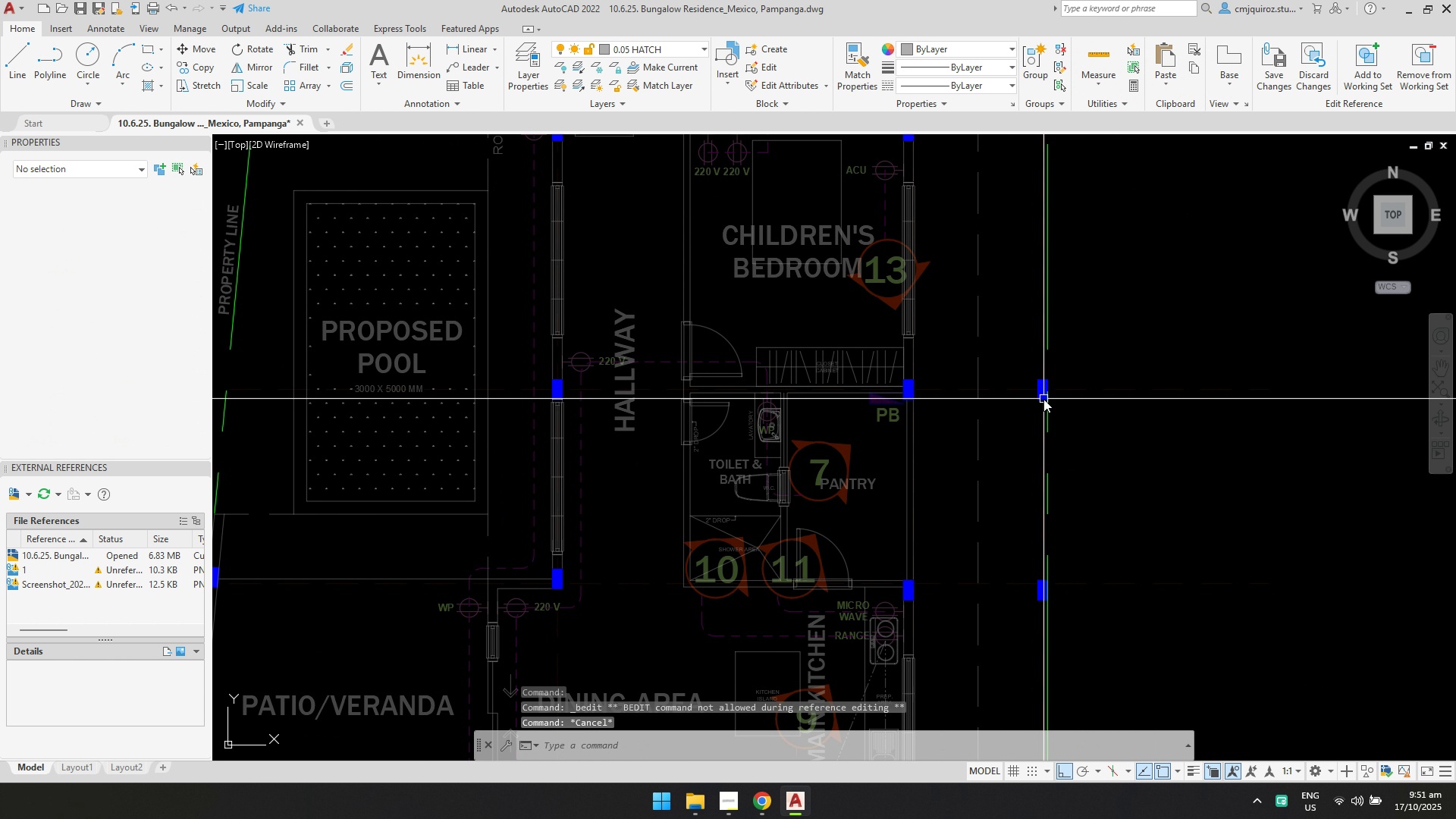 
key(Escape)
 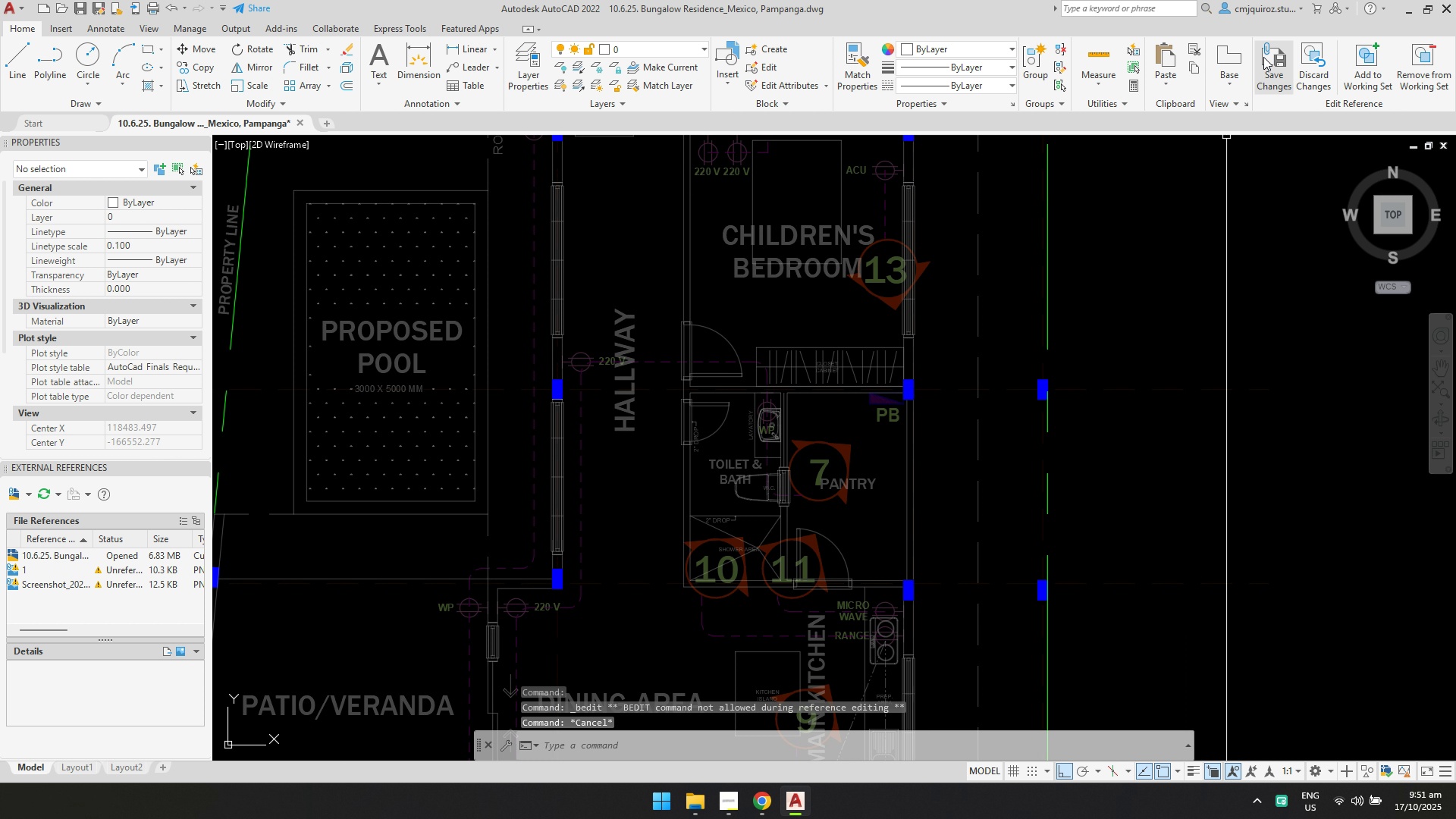 
left_click([1264, 56])
 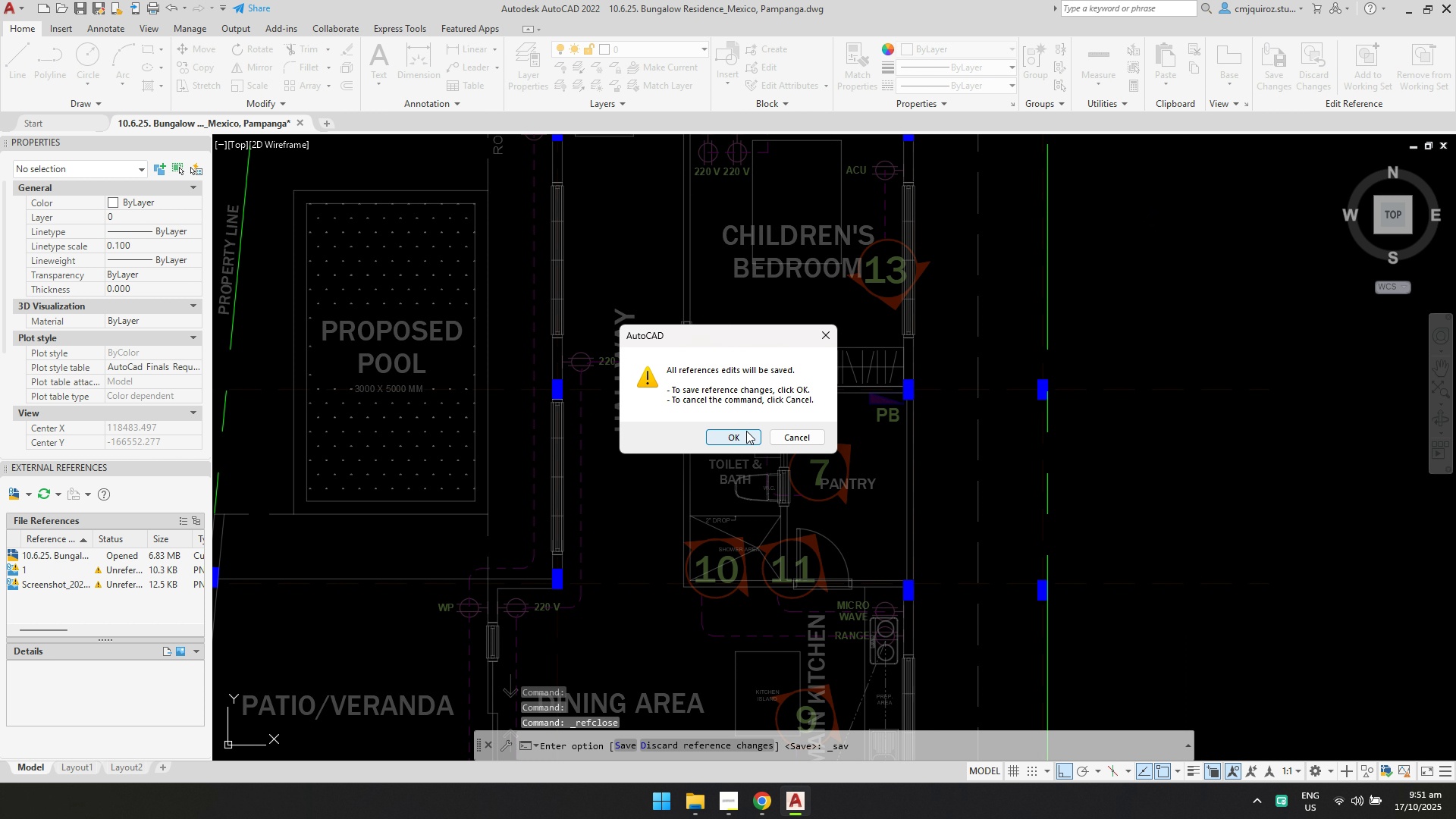 
double_click([746, 435])
 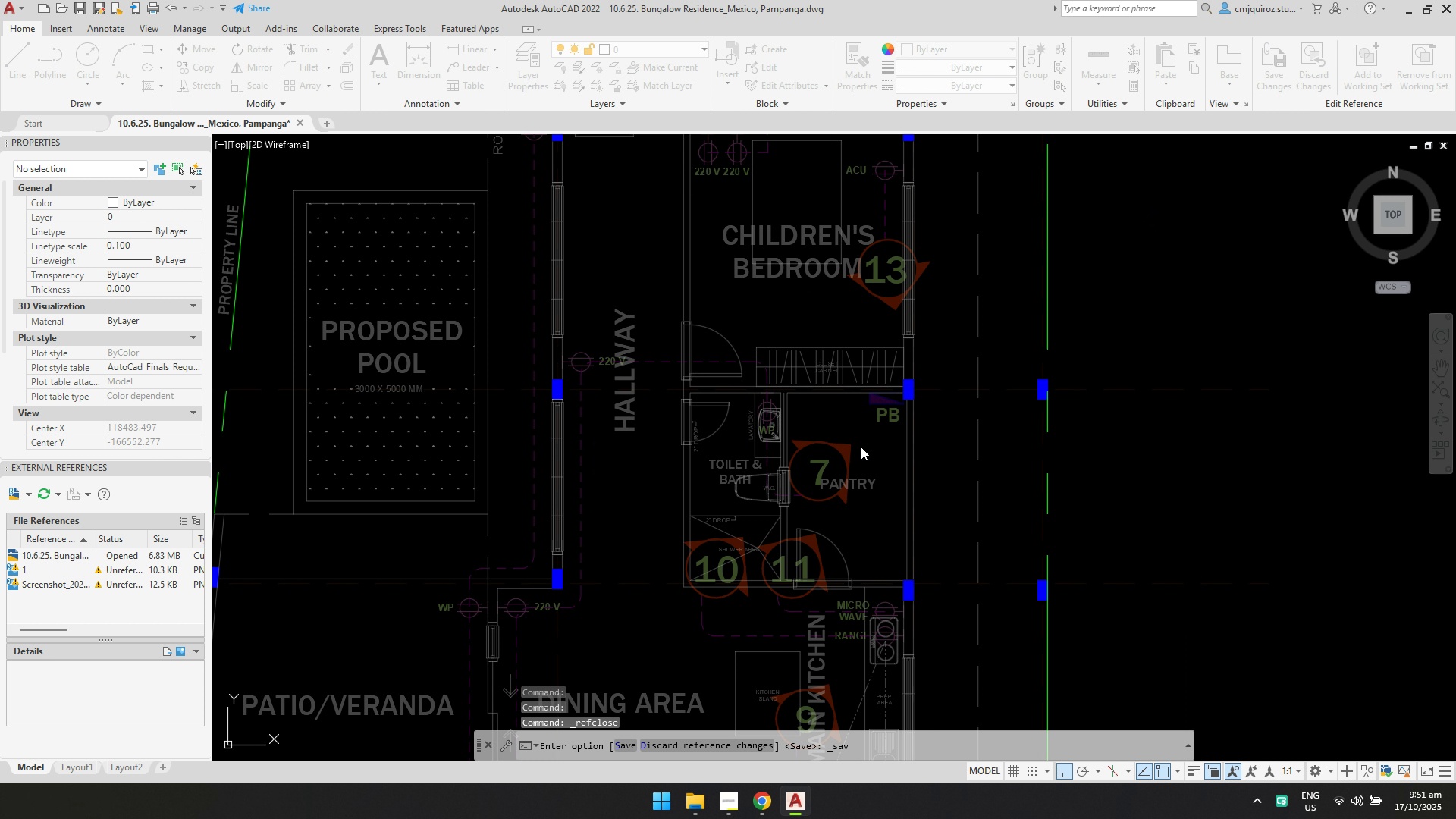 
key(Alt+Tab)
 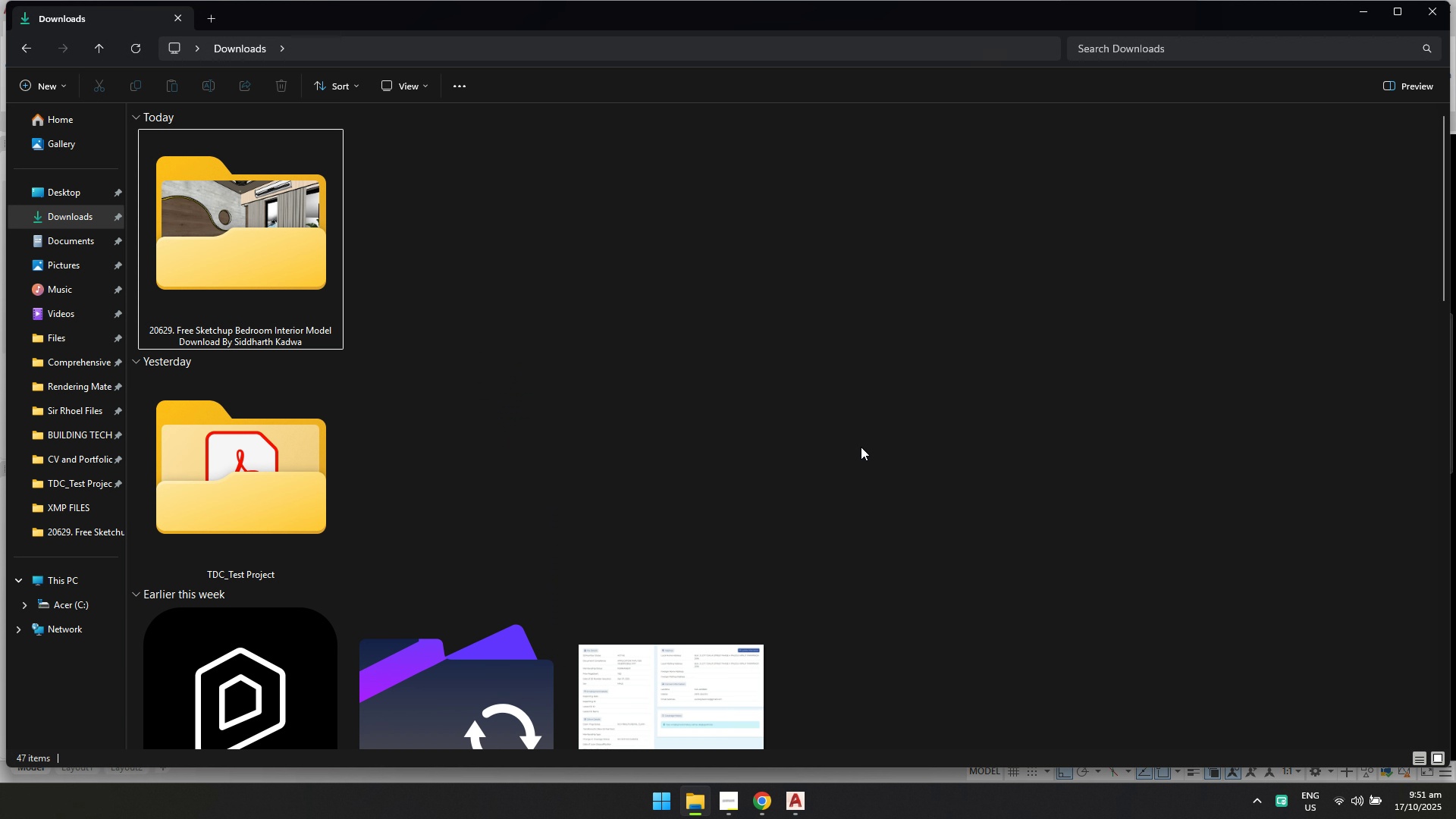 
key(Alt+Tab)
 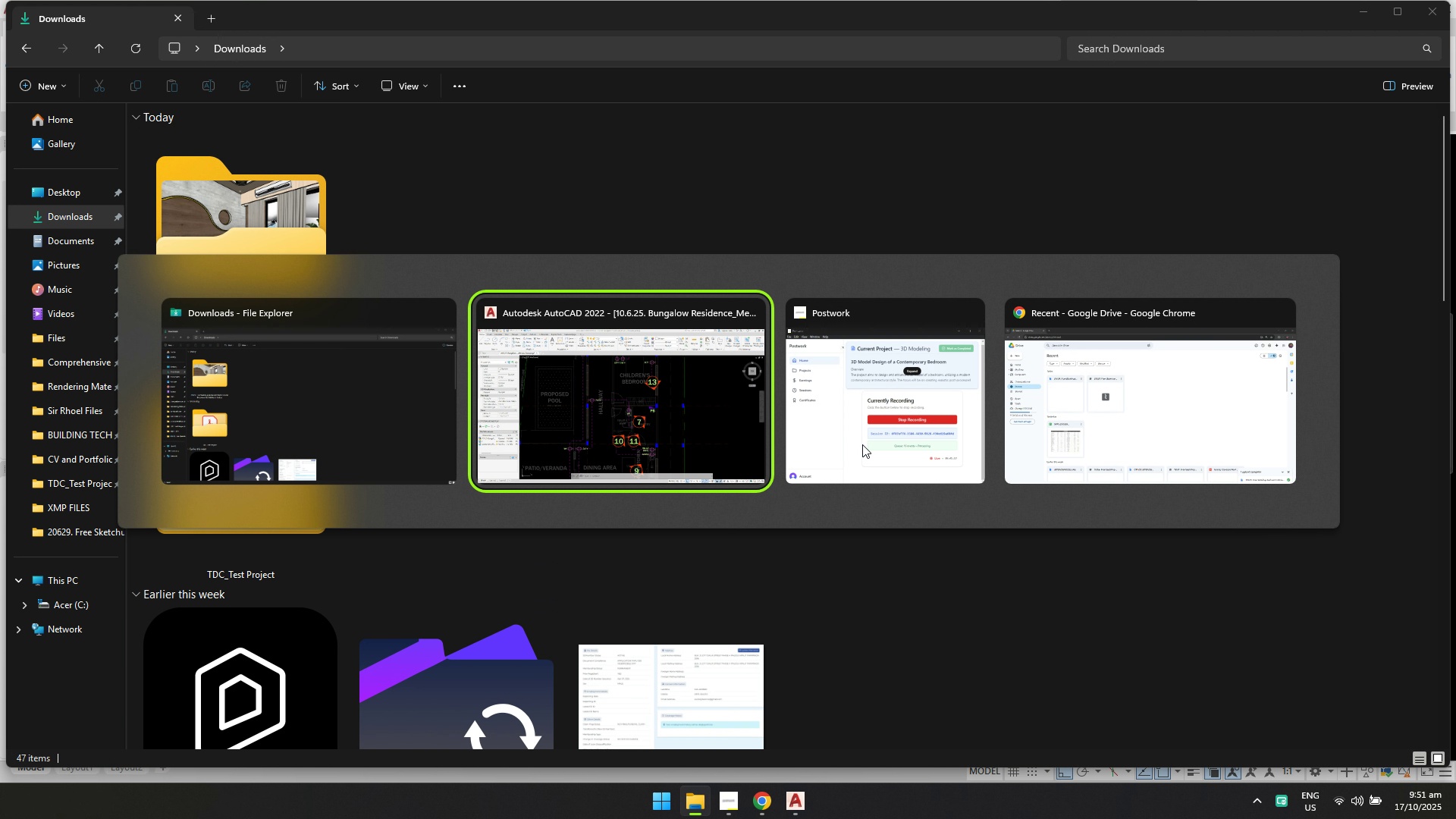 
key(Alt+Tab)
 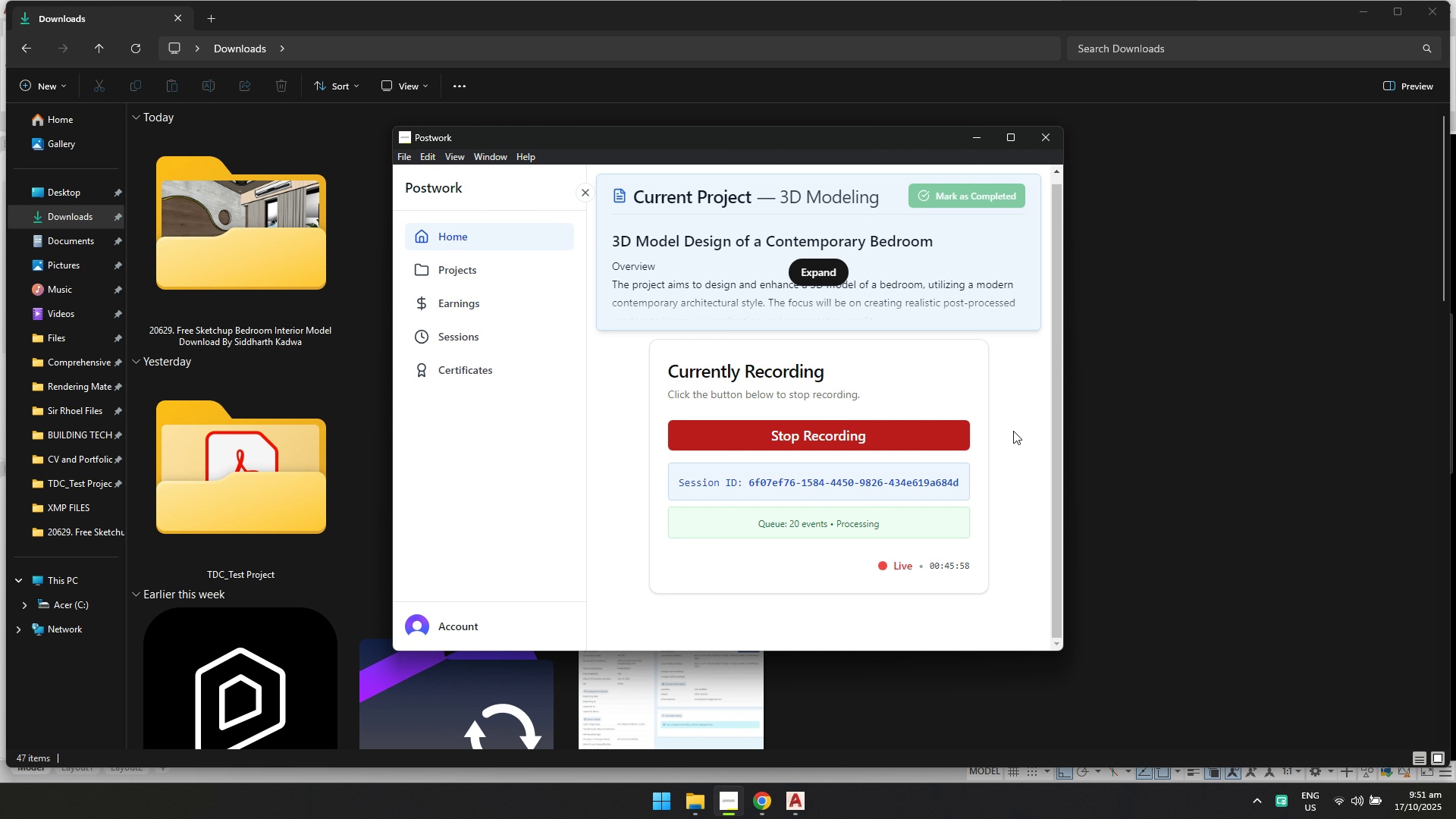 
key(Alt+AltLeft)
 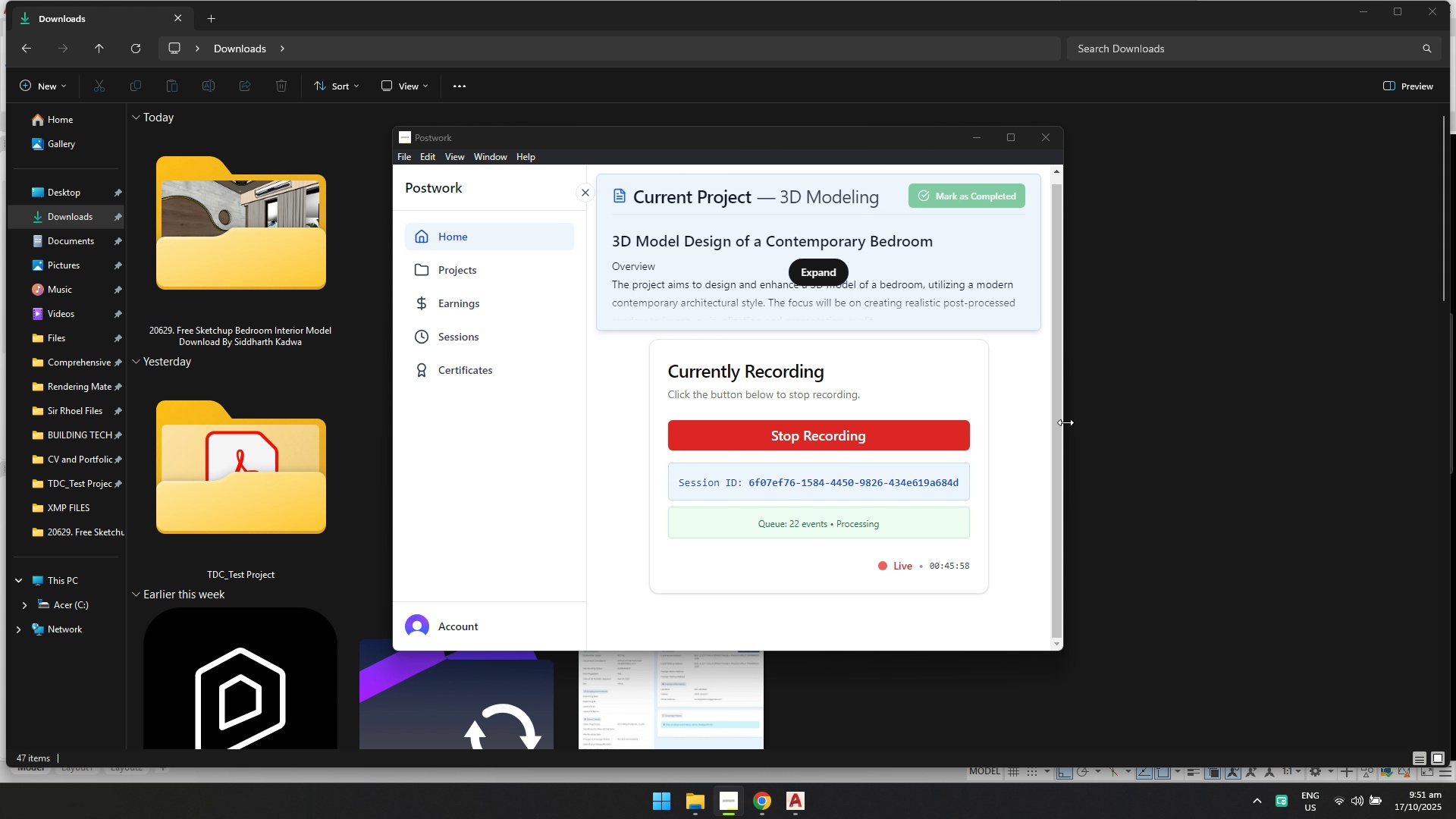 
key(Alt+Tab)
 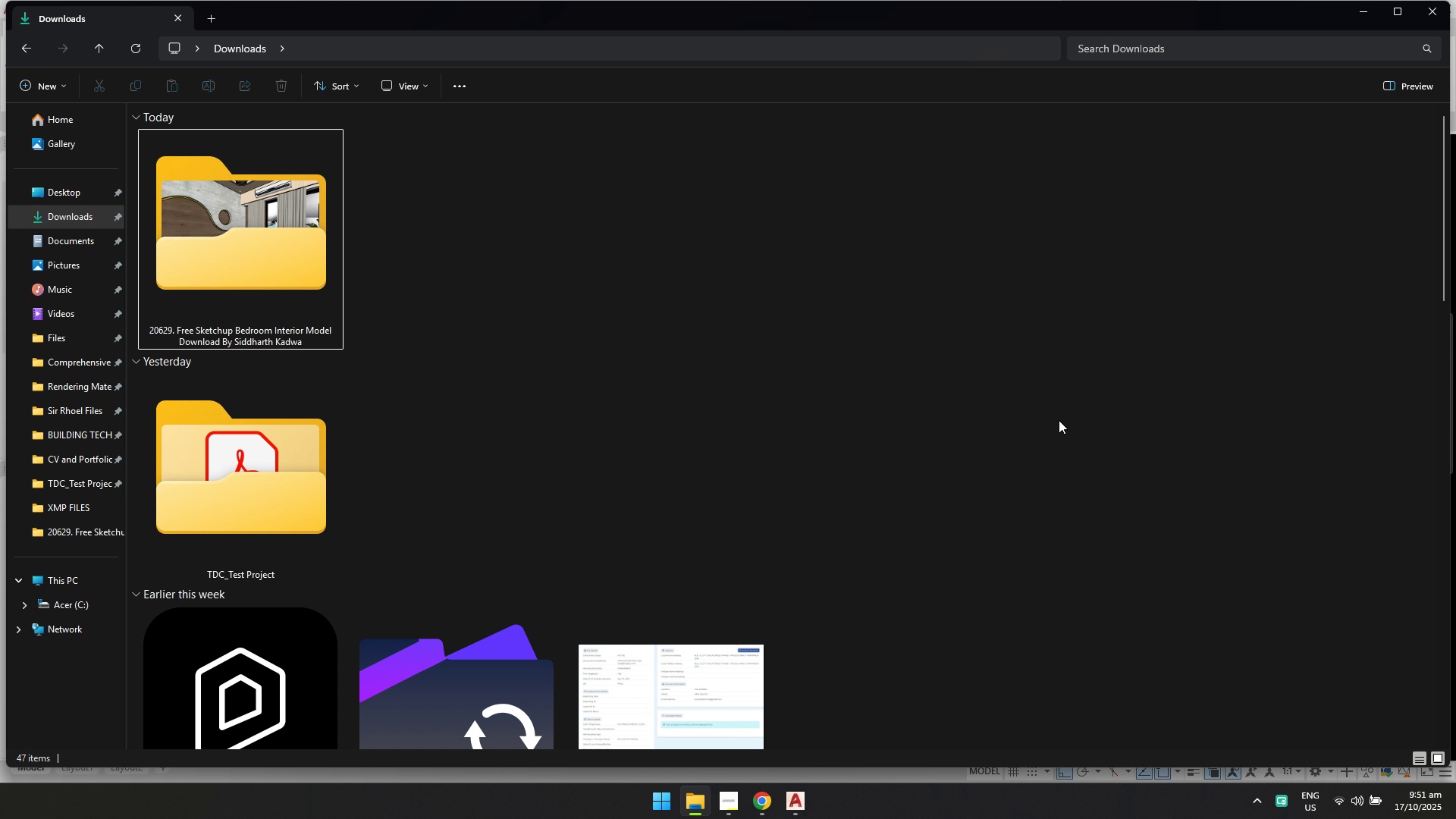 
key(Alt+Tab)
 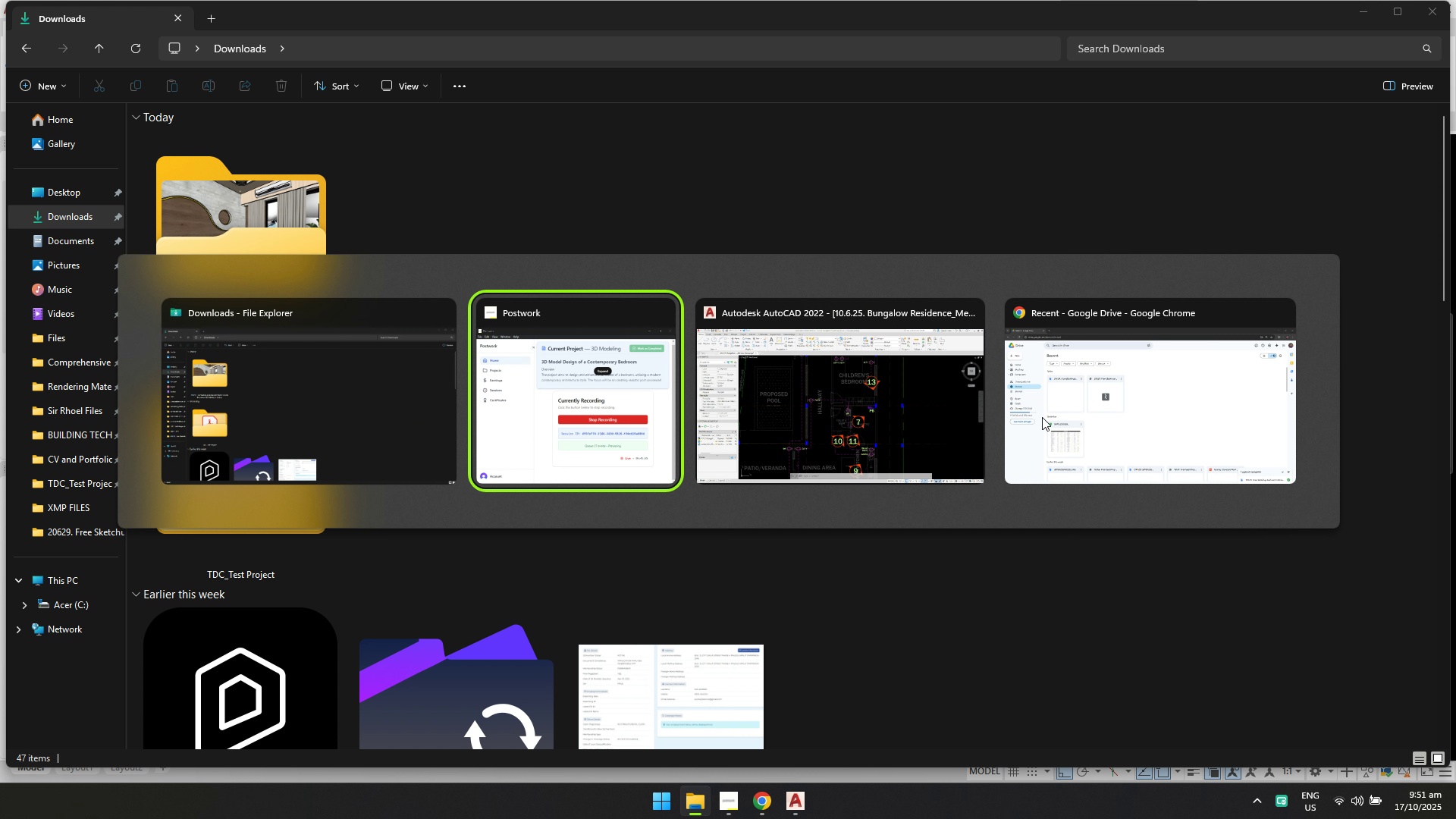 
key(Alt+Tab)
 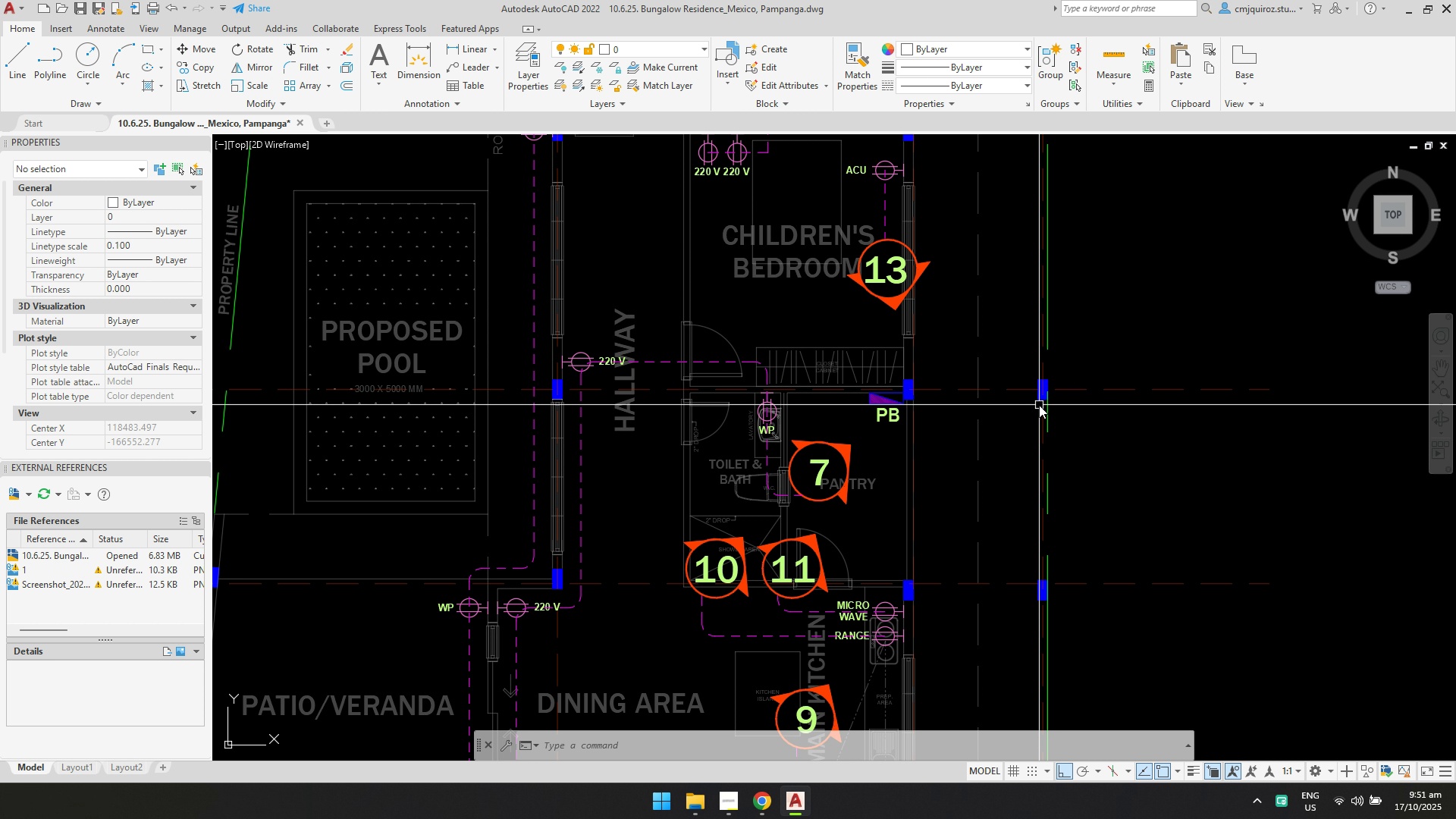 
left_click([1040, 400])
 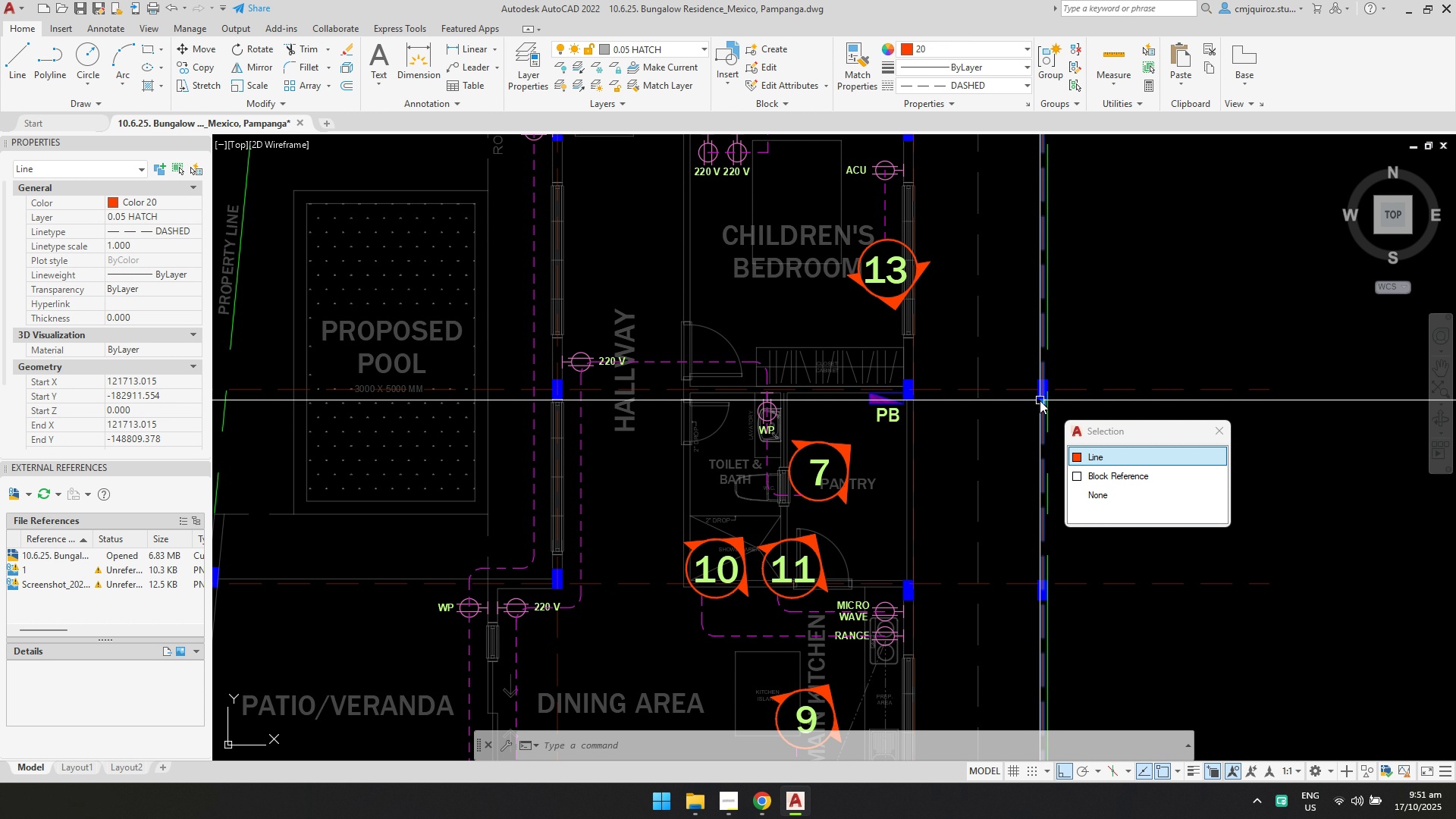 
scroll: coordinate [1040, 400], scroll_direction: up, amount: 3.0
 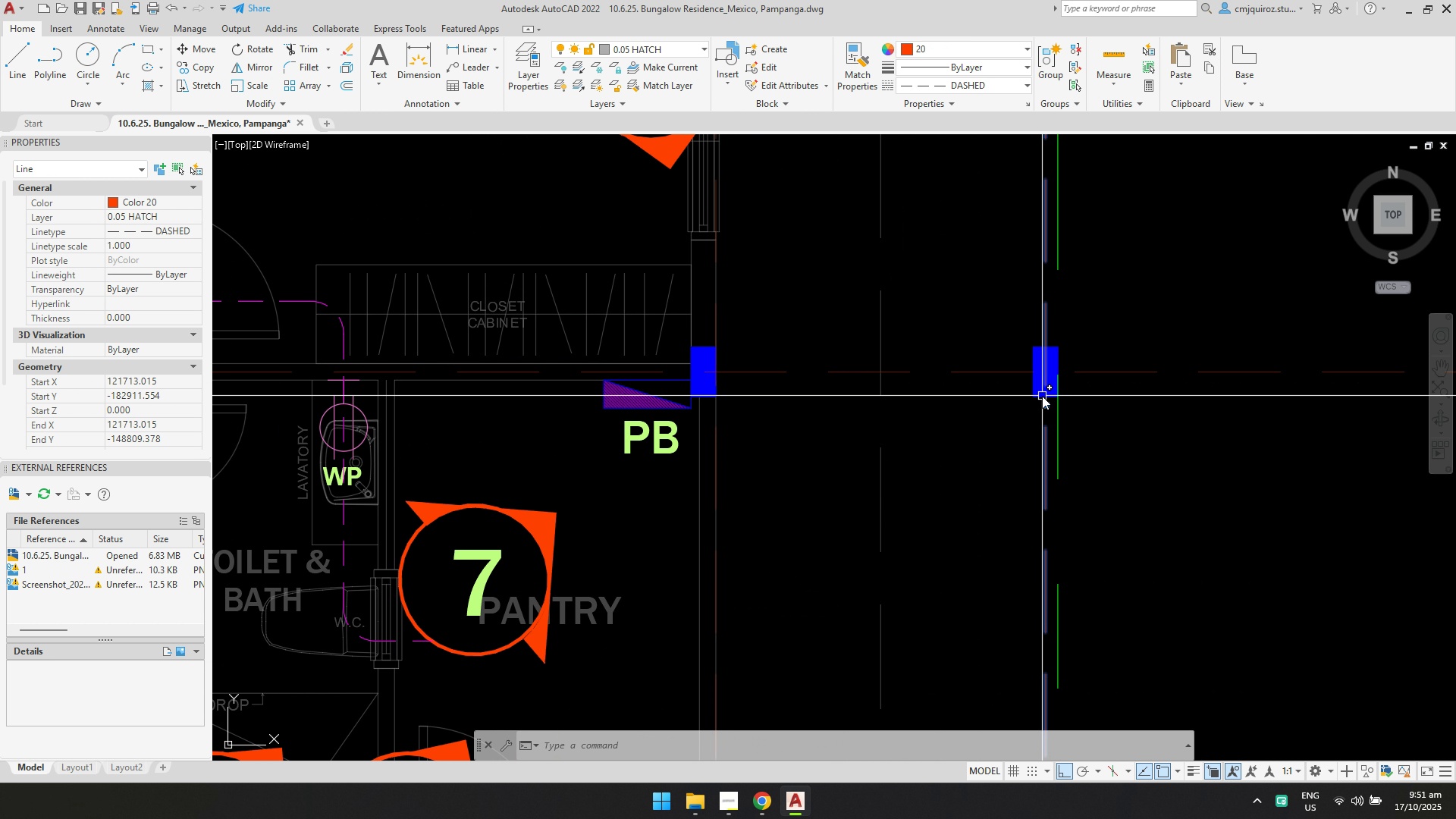 
key(Escape)
 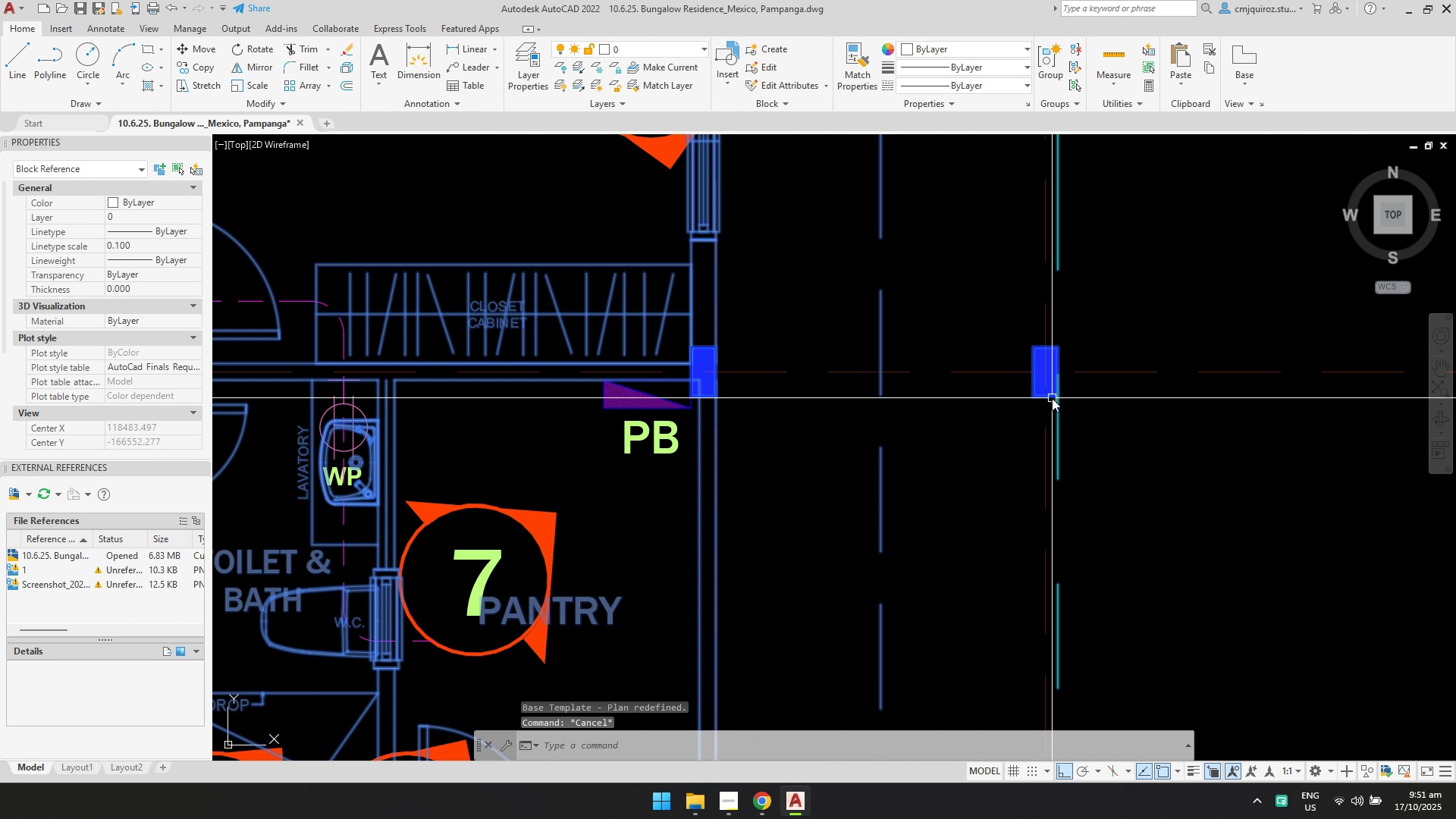 
left_click([1052, 398])
 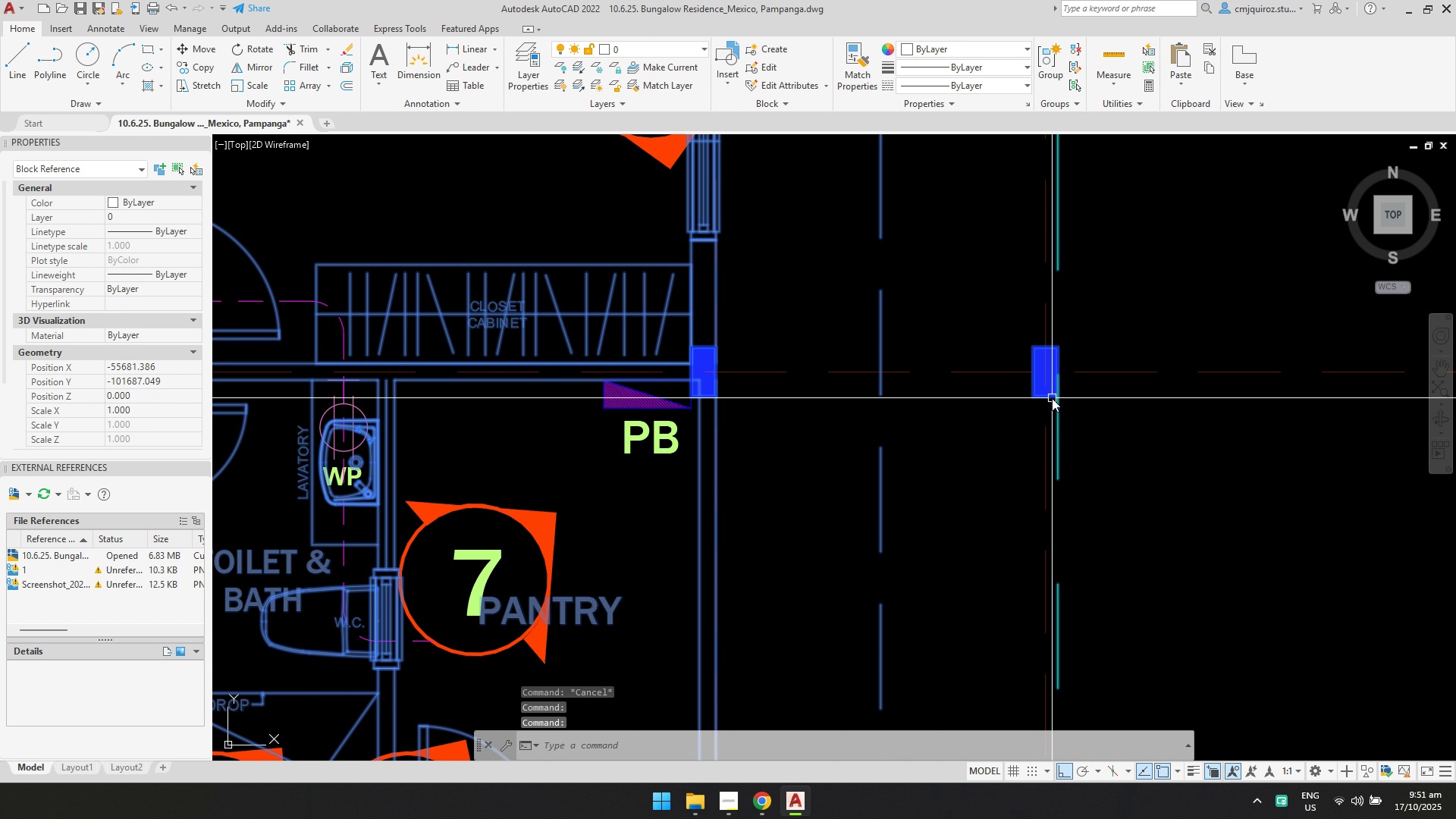 
double_click([1052, 398])
 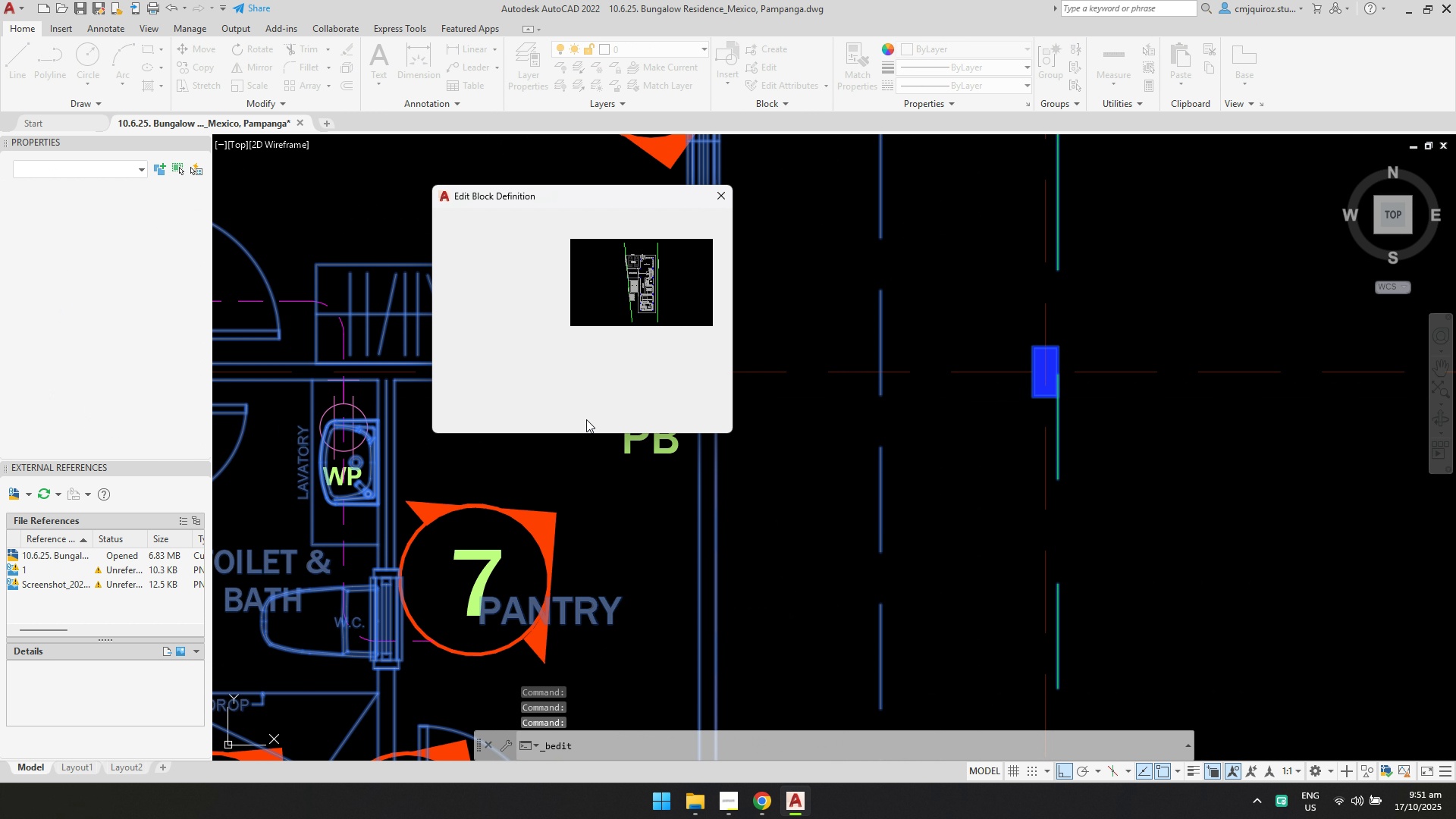 
left_click([580, 417])
 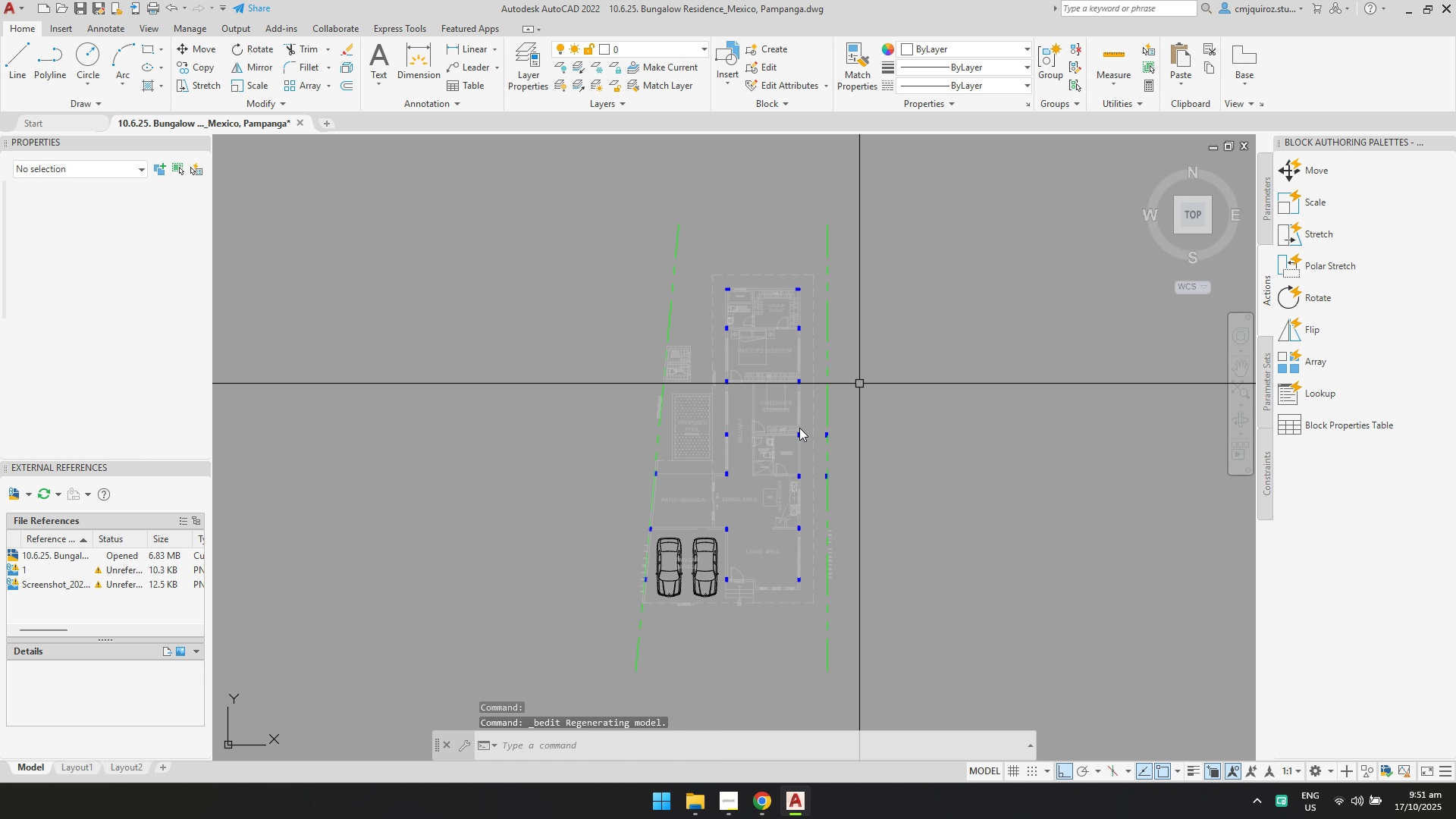 
scroll: coordinate [795, 453], scroll_direction: up, amount: 4.0
 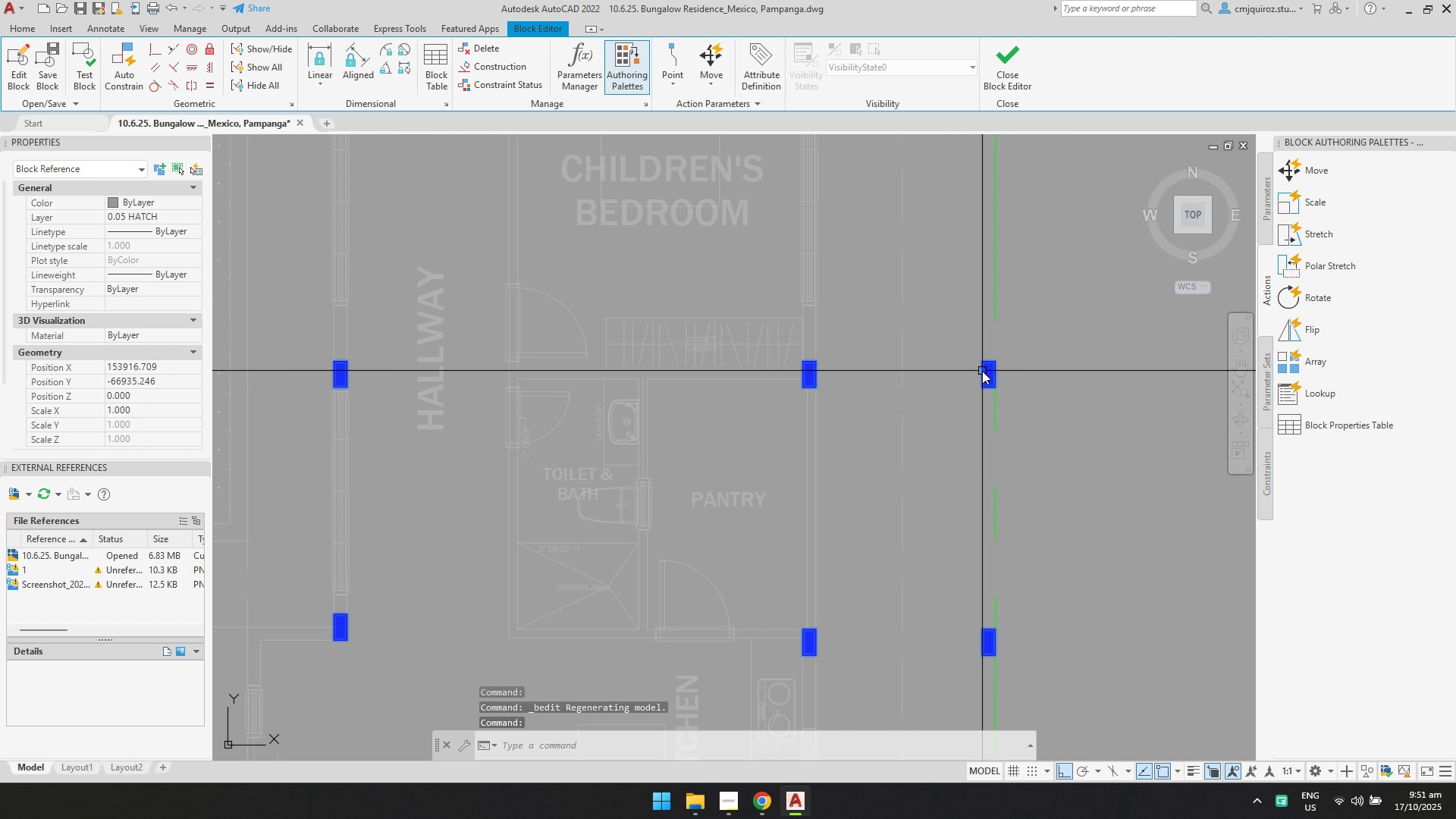 
double_click([982, 371])
 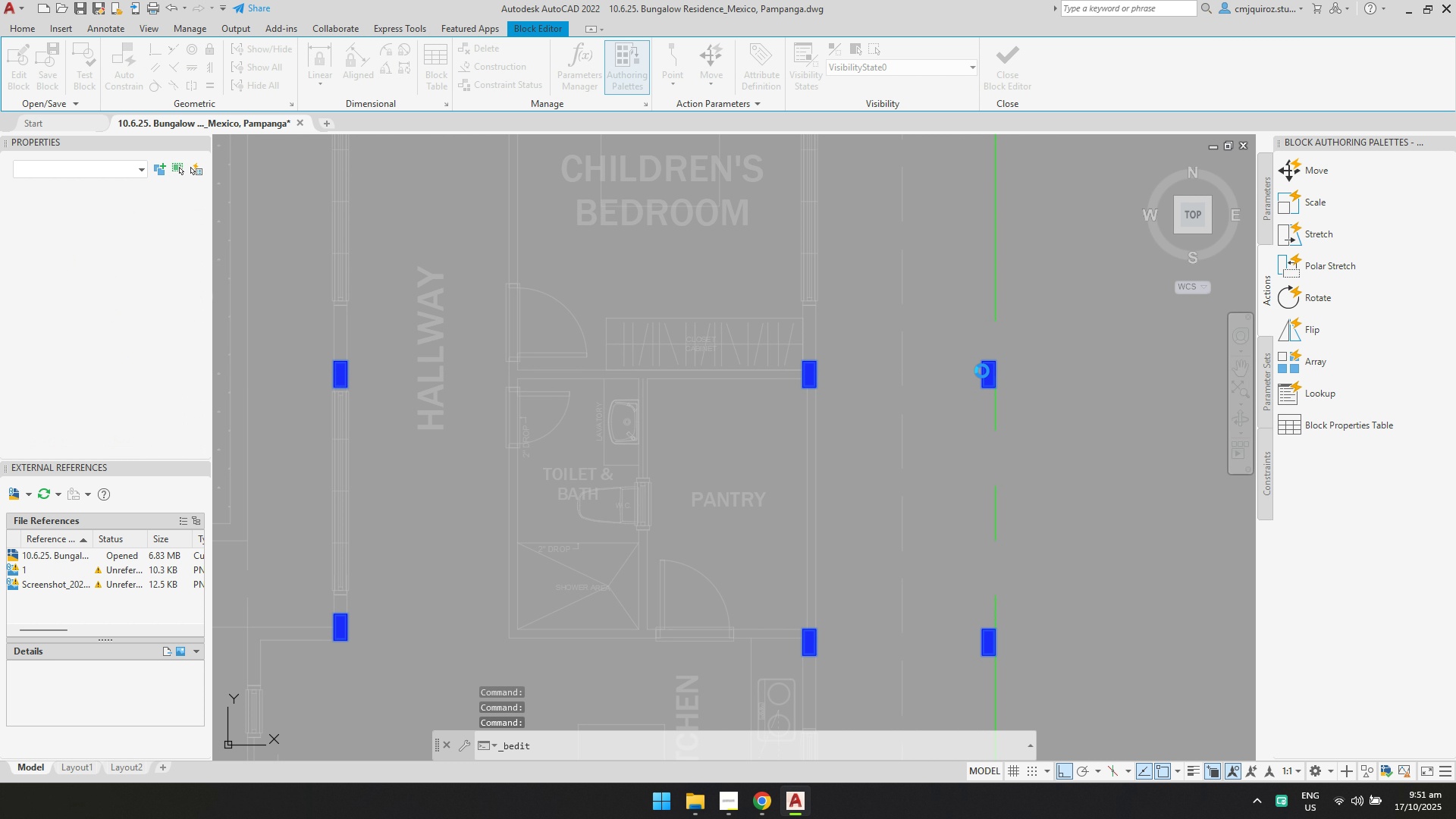 
triple_click([982, 371])
 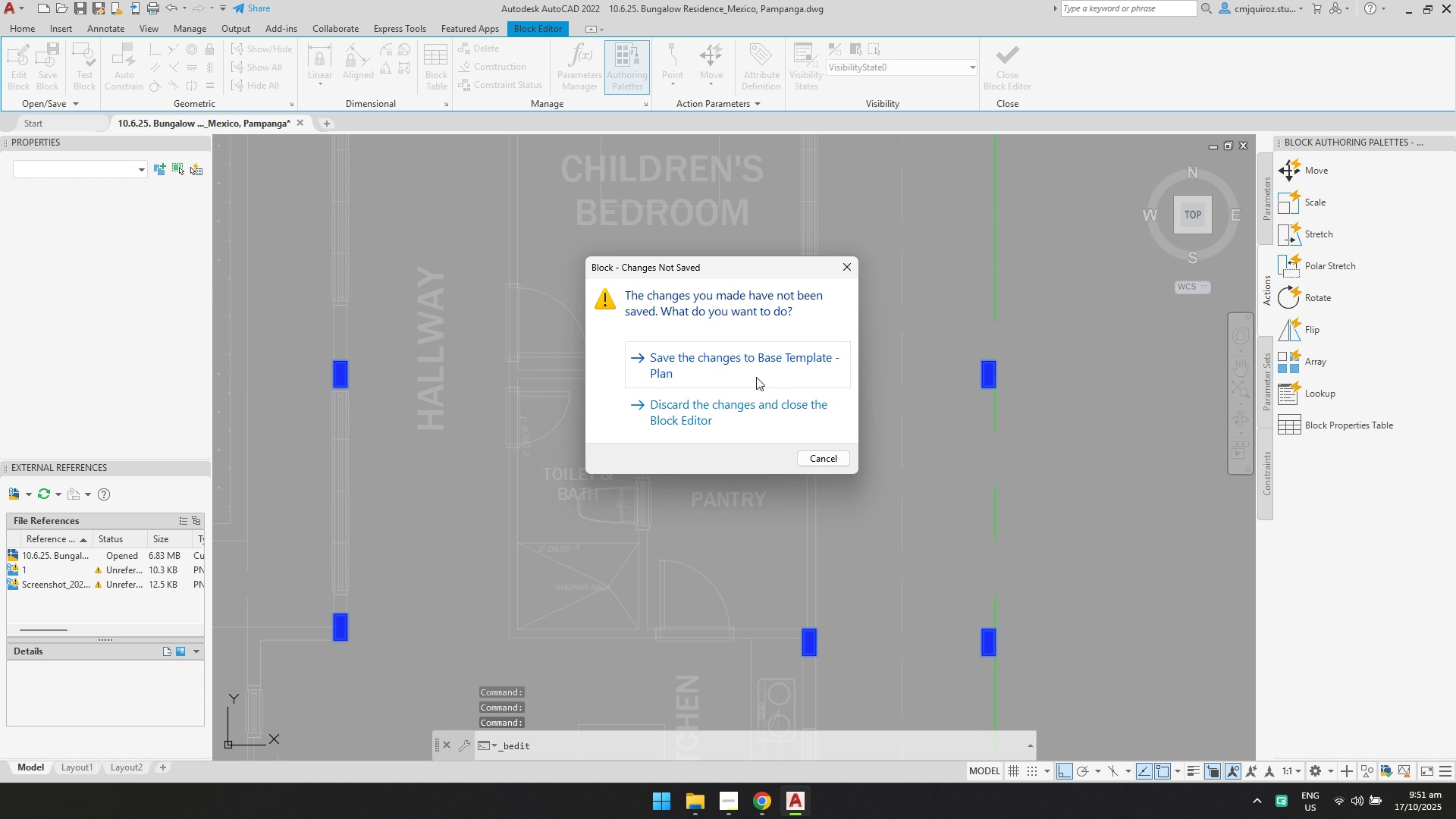 
left_click([756, 374])
 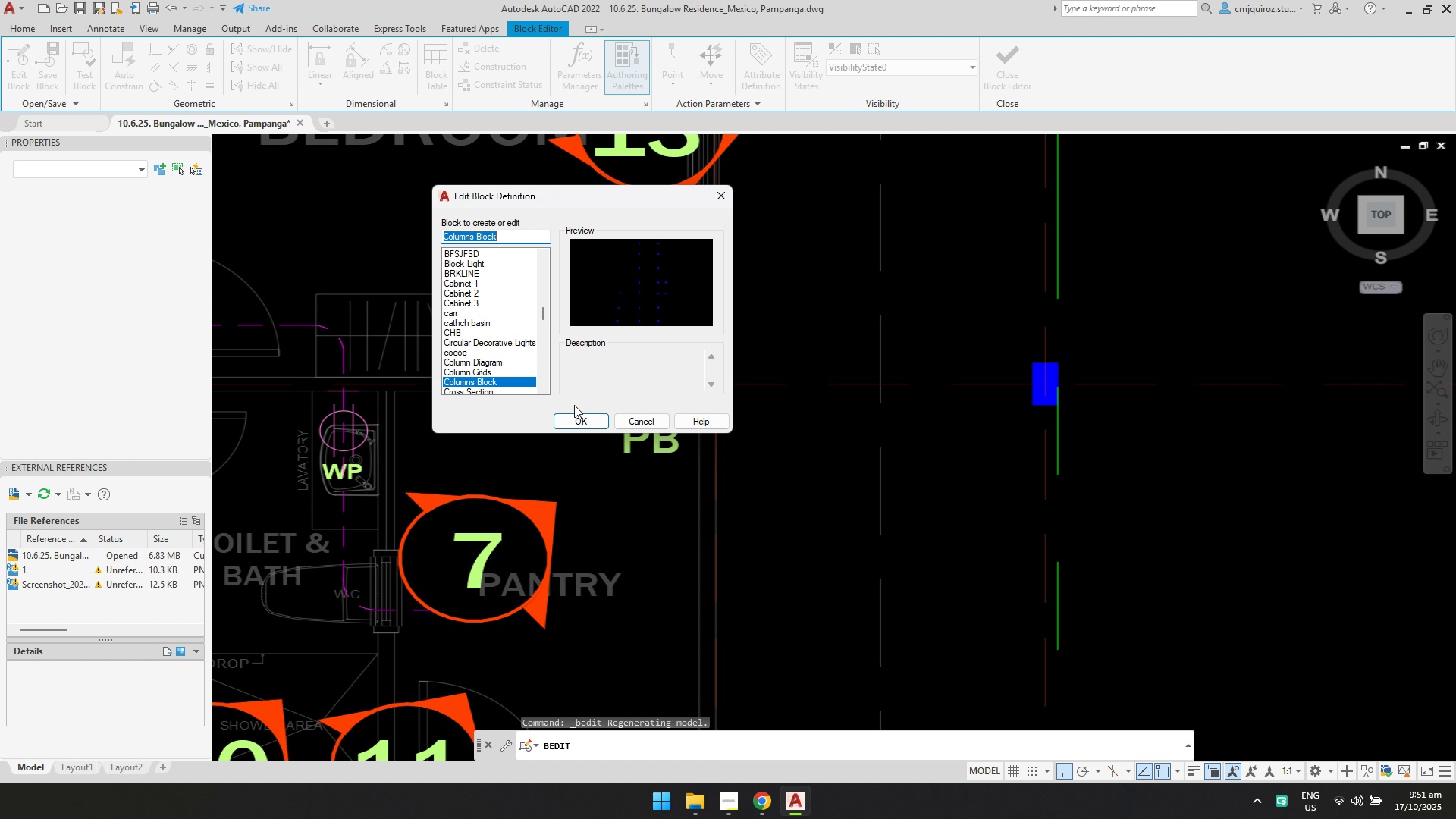 
left_click([559, 419])
 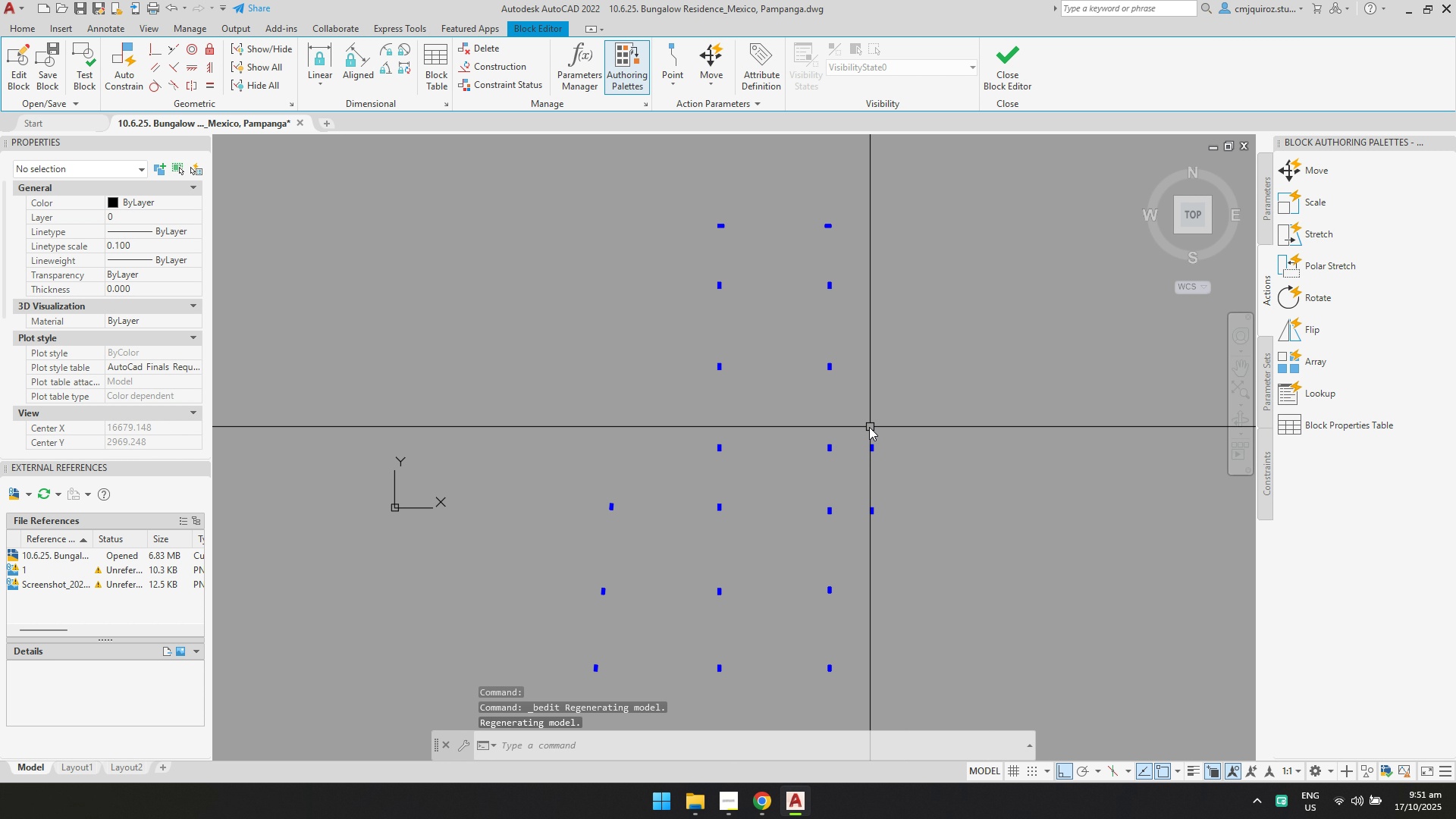 
left_click_drag(start_coordinate=[863, 425], to_coordinate=[866, 432])
 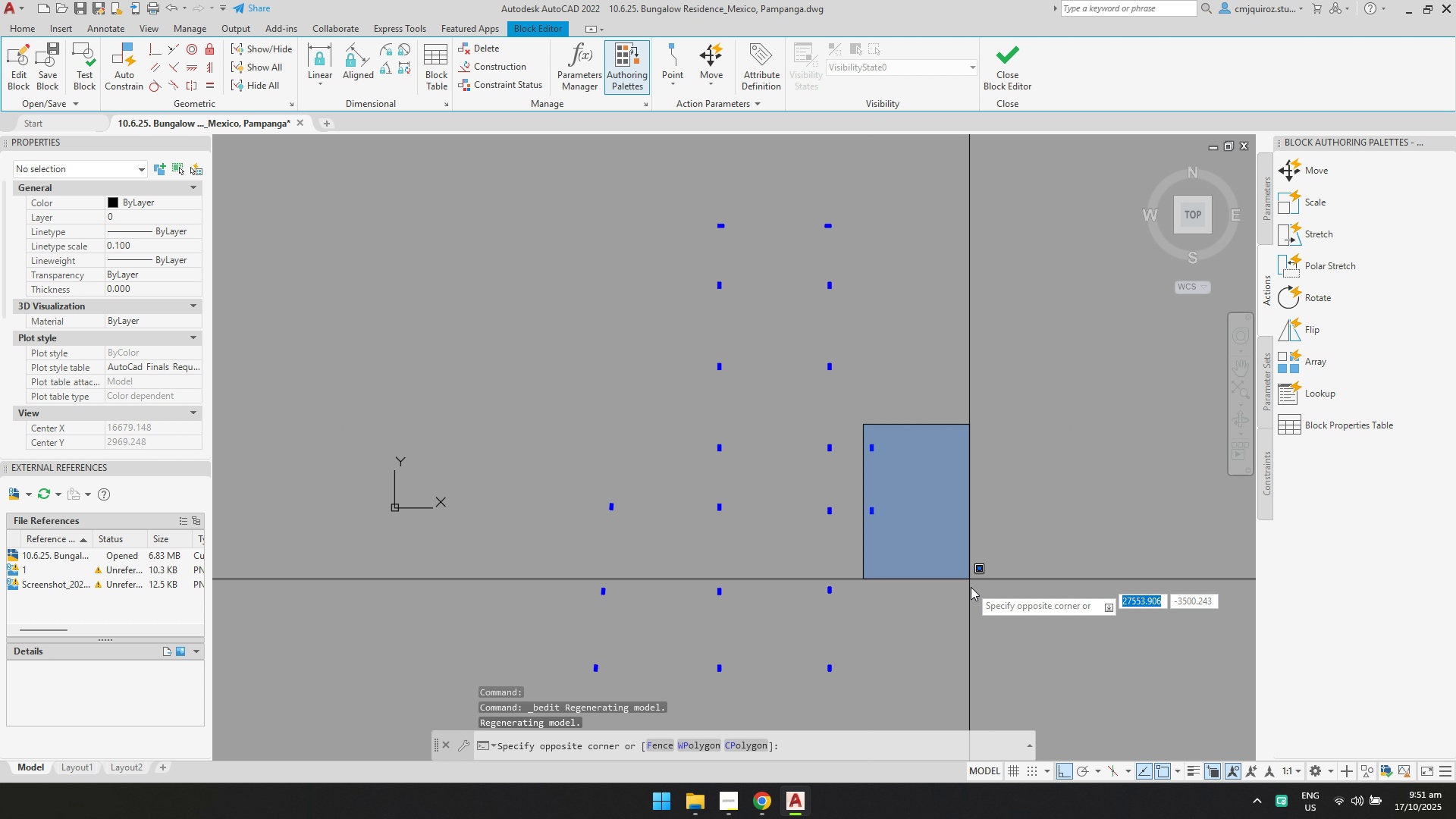 
left_click_drag(start_coordinate=[970, 585], to_coordinate=[971, 591])
 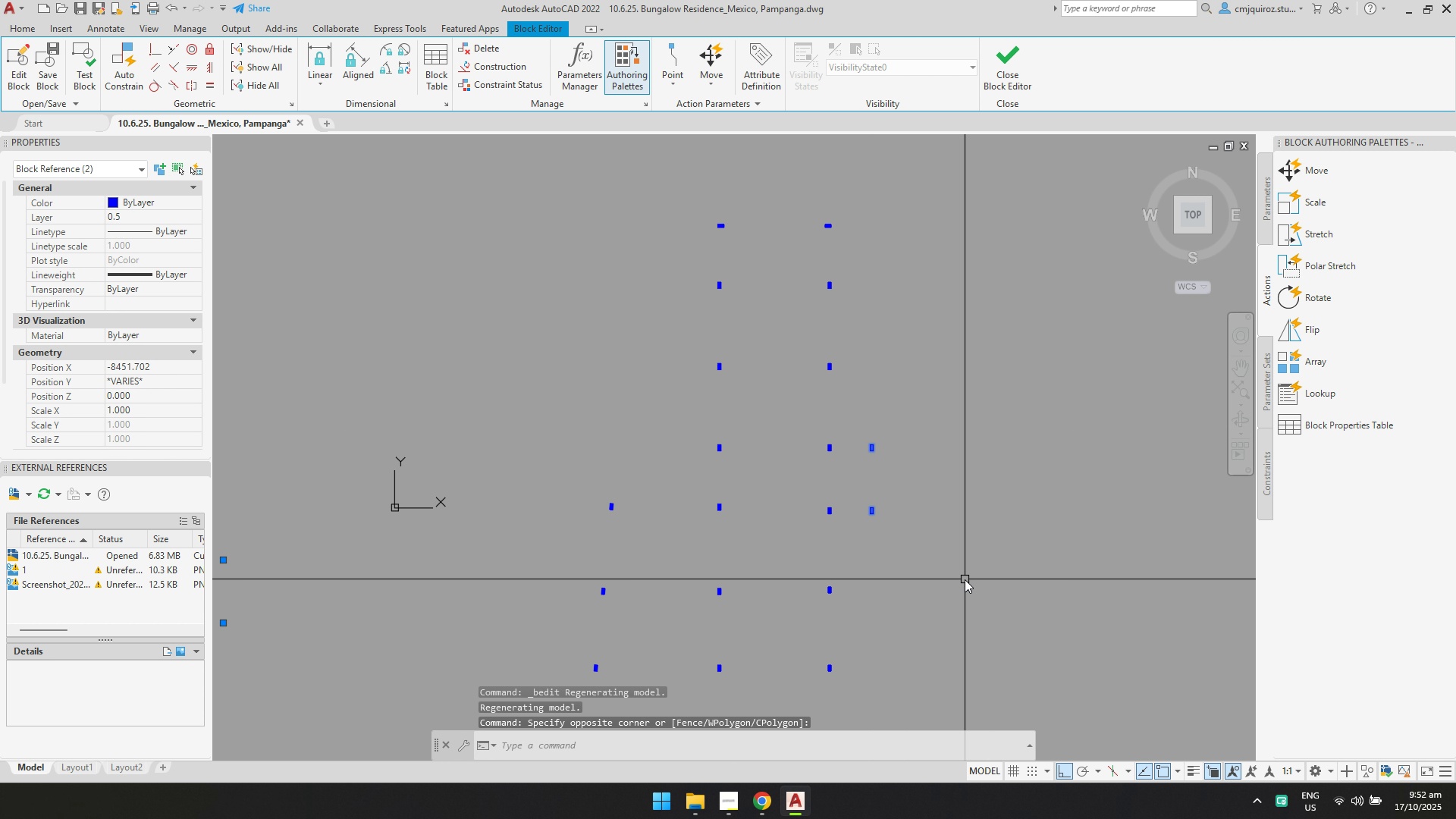 
key(Delete)
 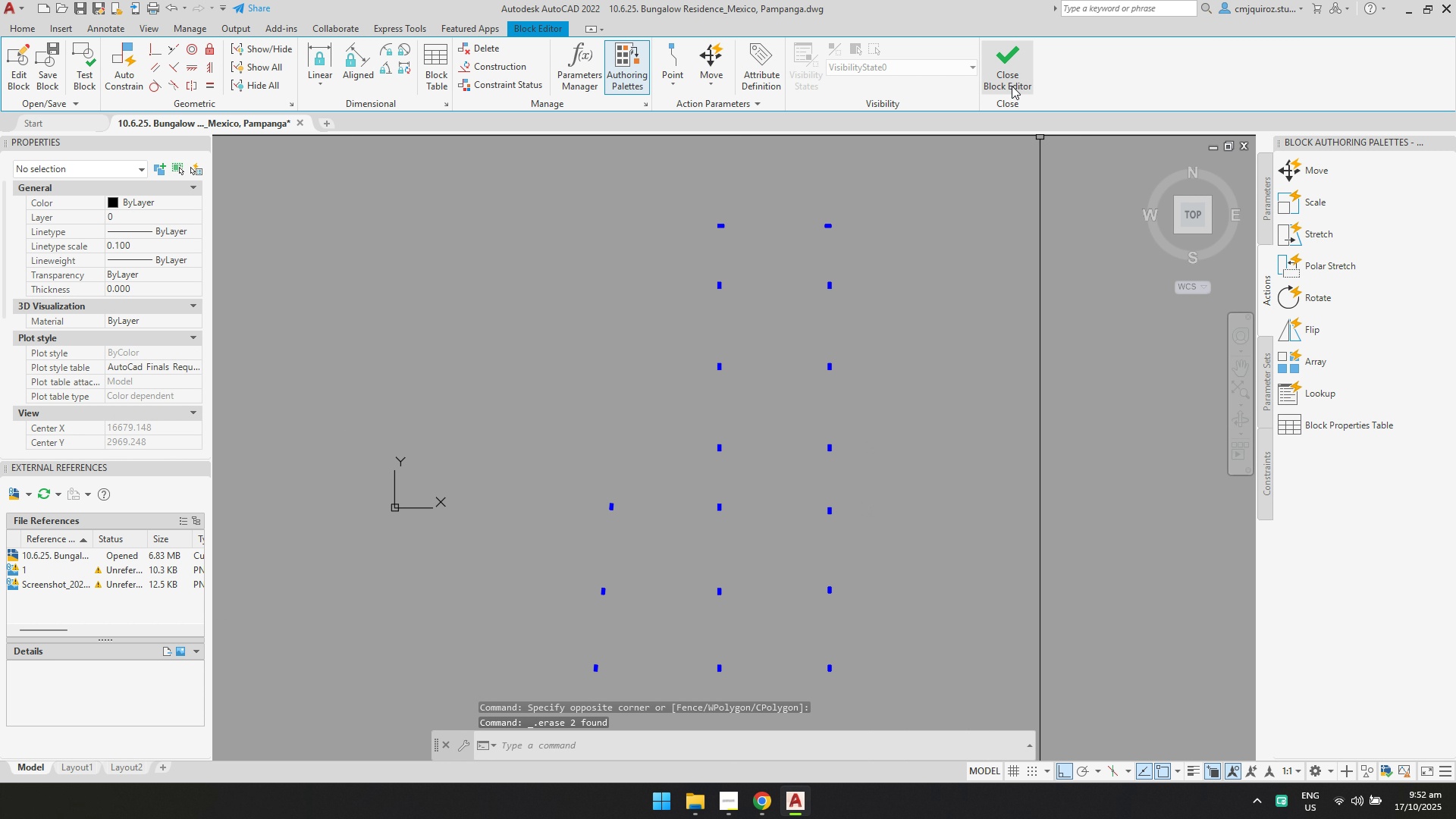 
left_click([1010, 83])
 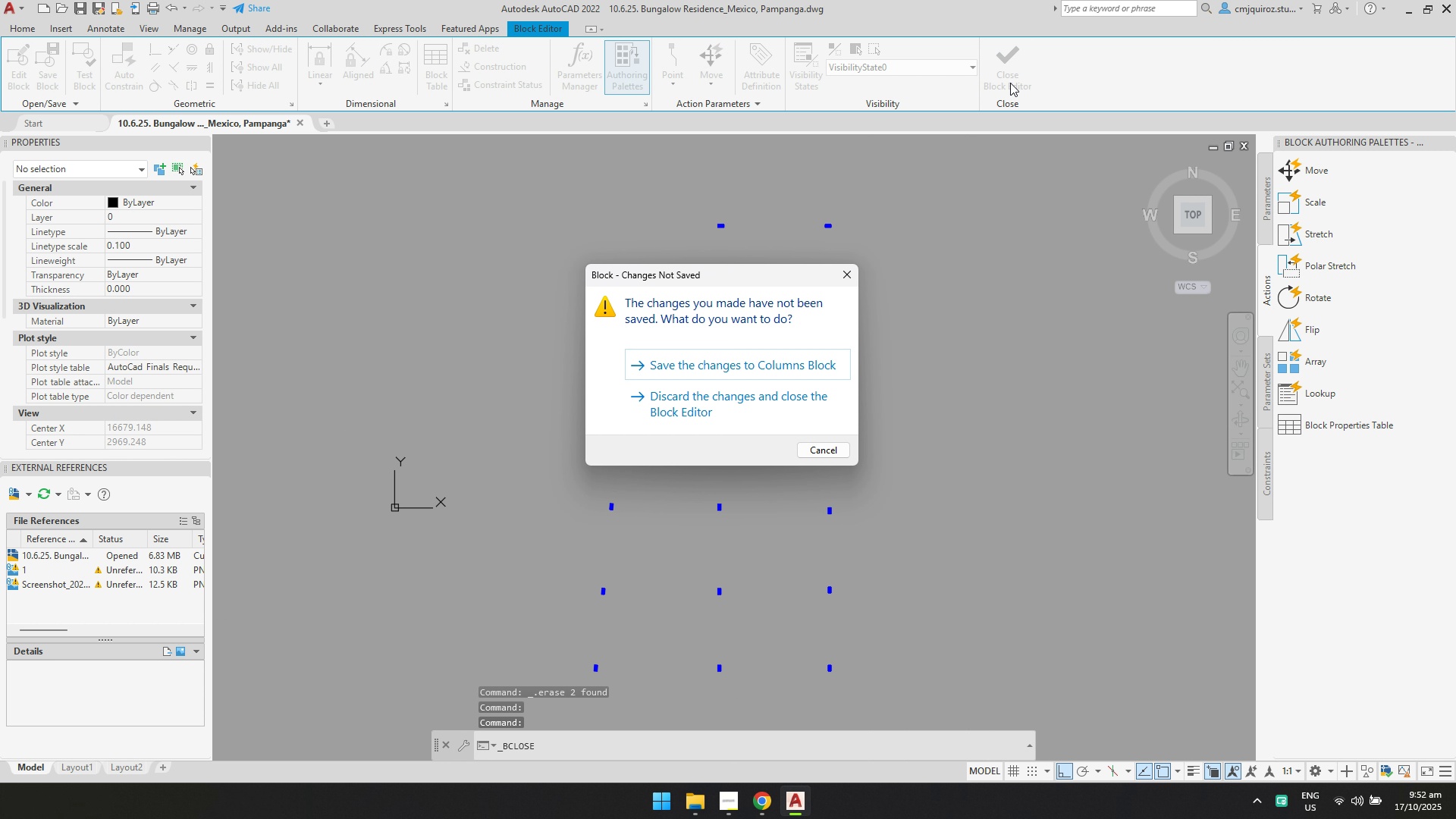 
key(Enter)
 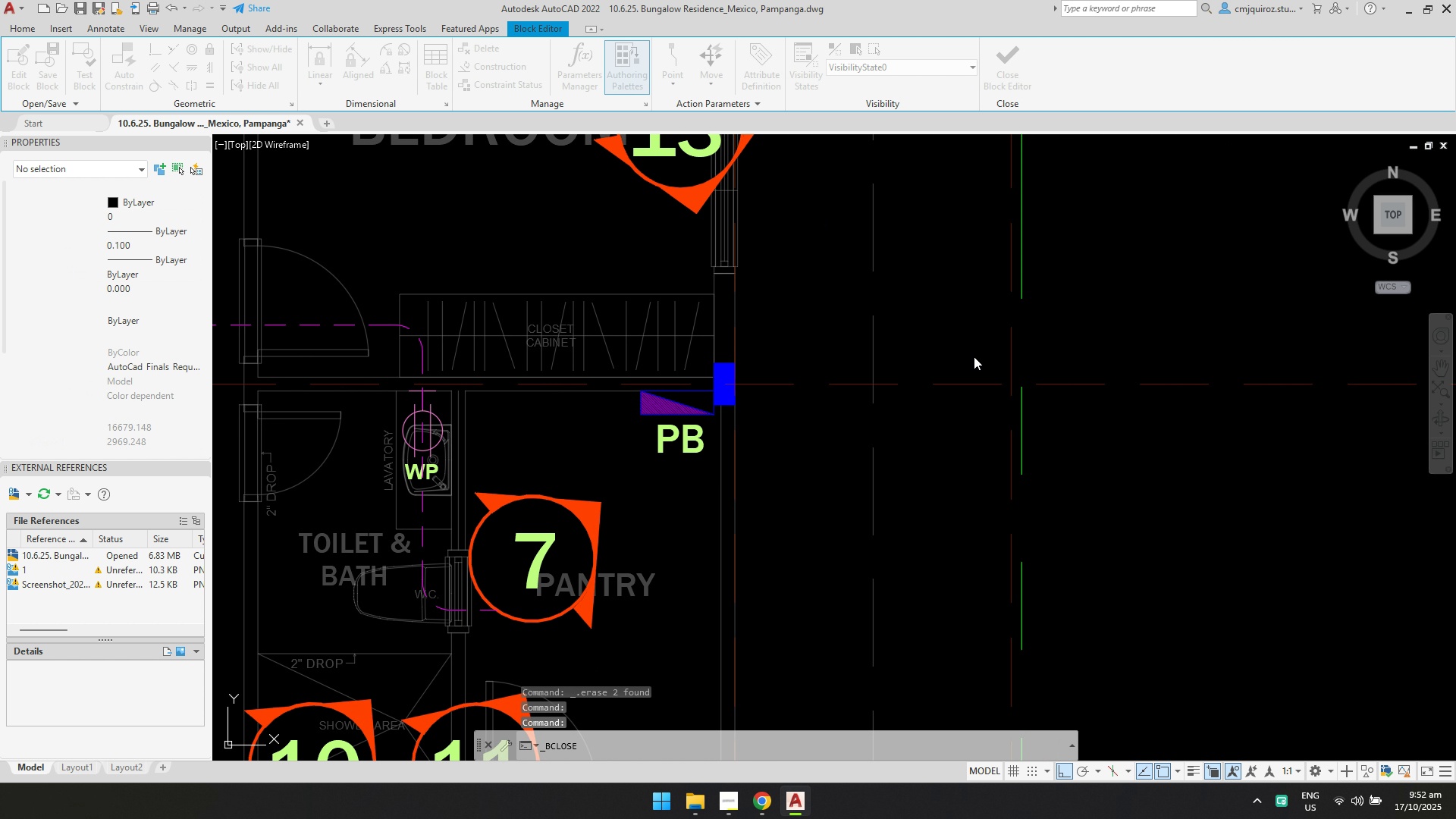 
scroll: coordinate [896, 387], scroll_direction: down, amount: 11.0
 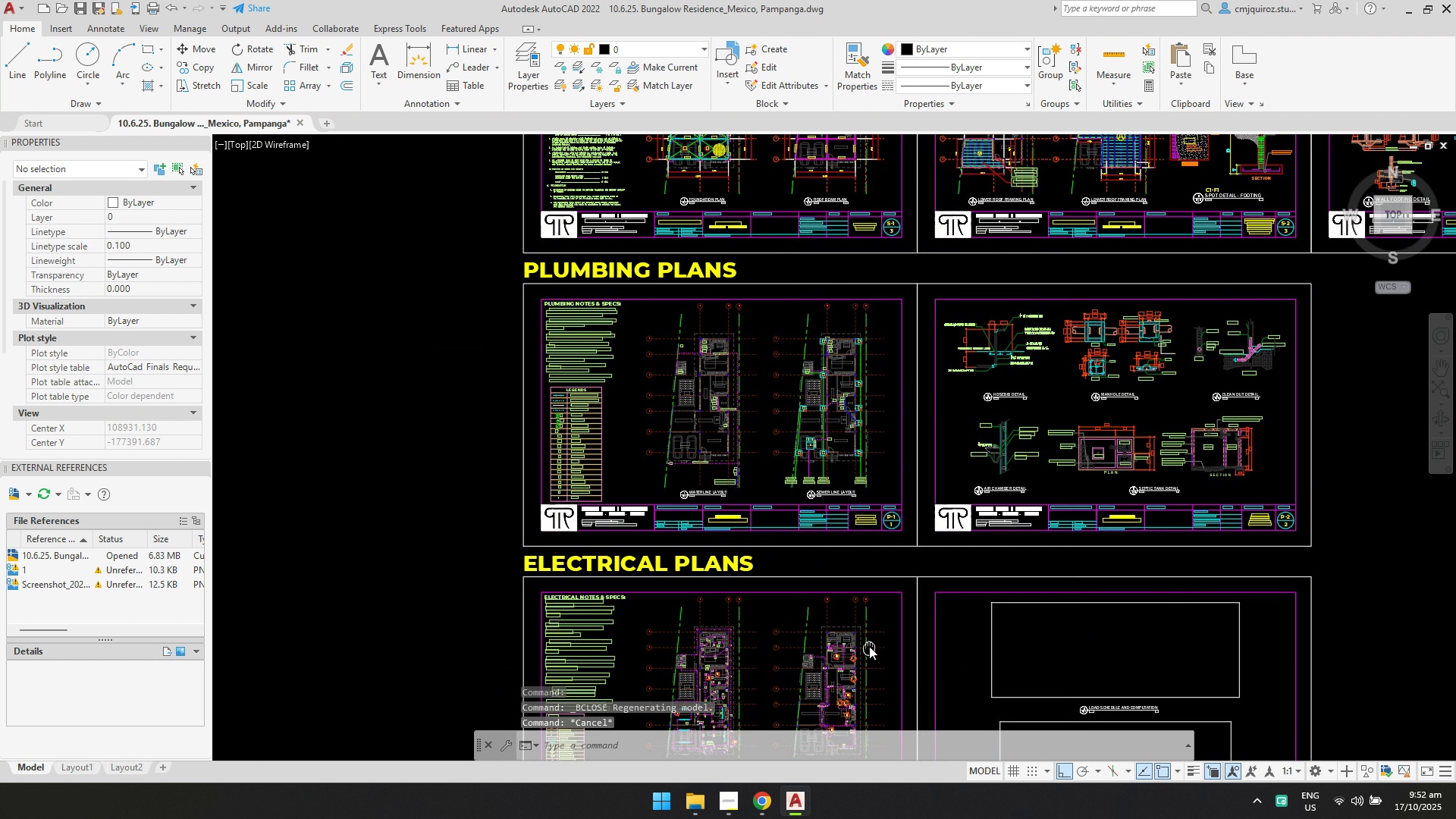 
key(Escape)
 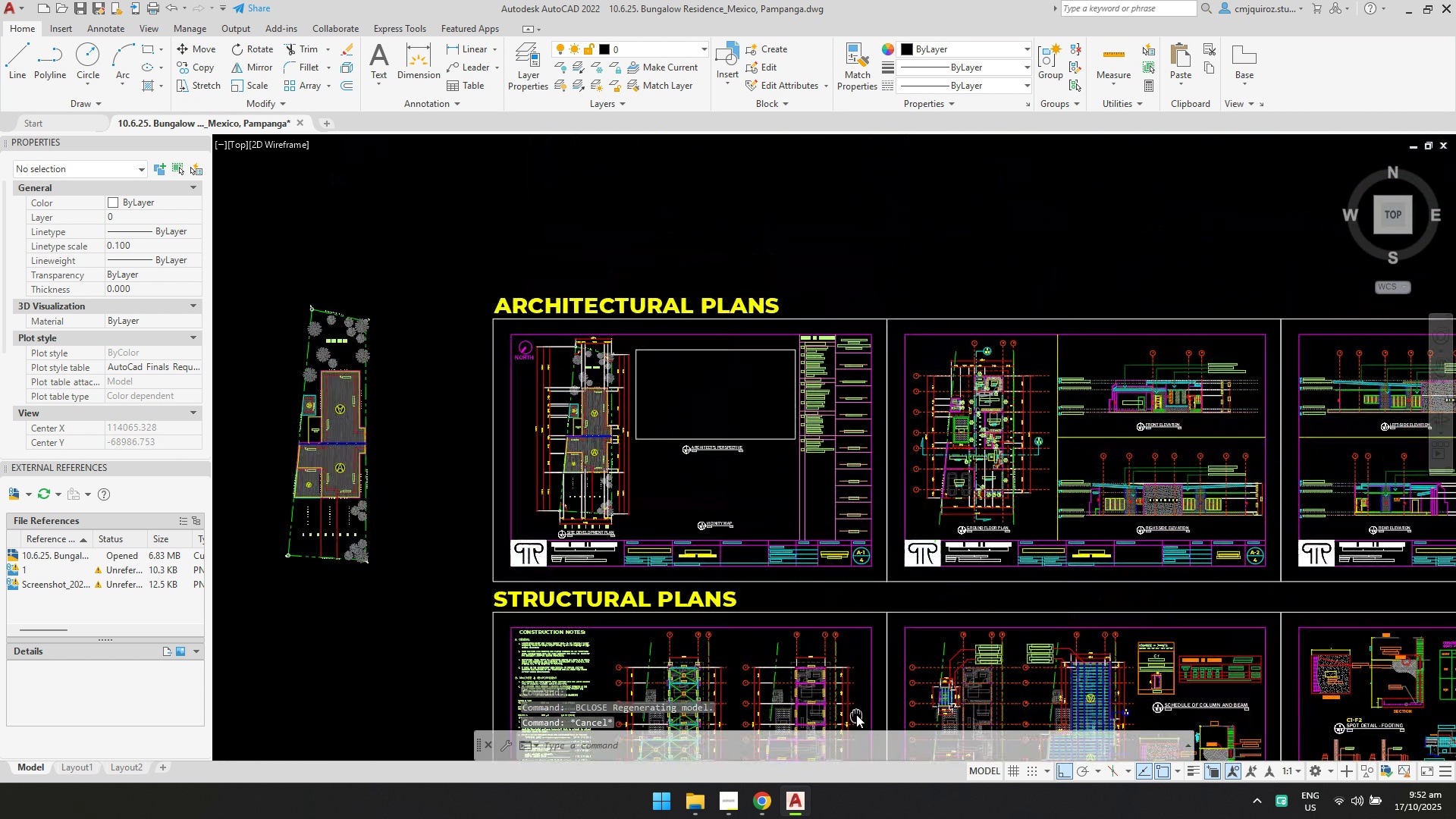 
scroll: coordinate [660, 422], scroll_direction: up, amount: 3.0
 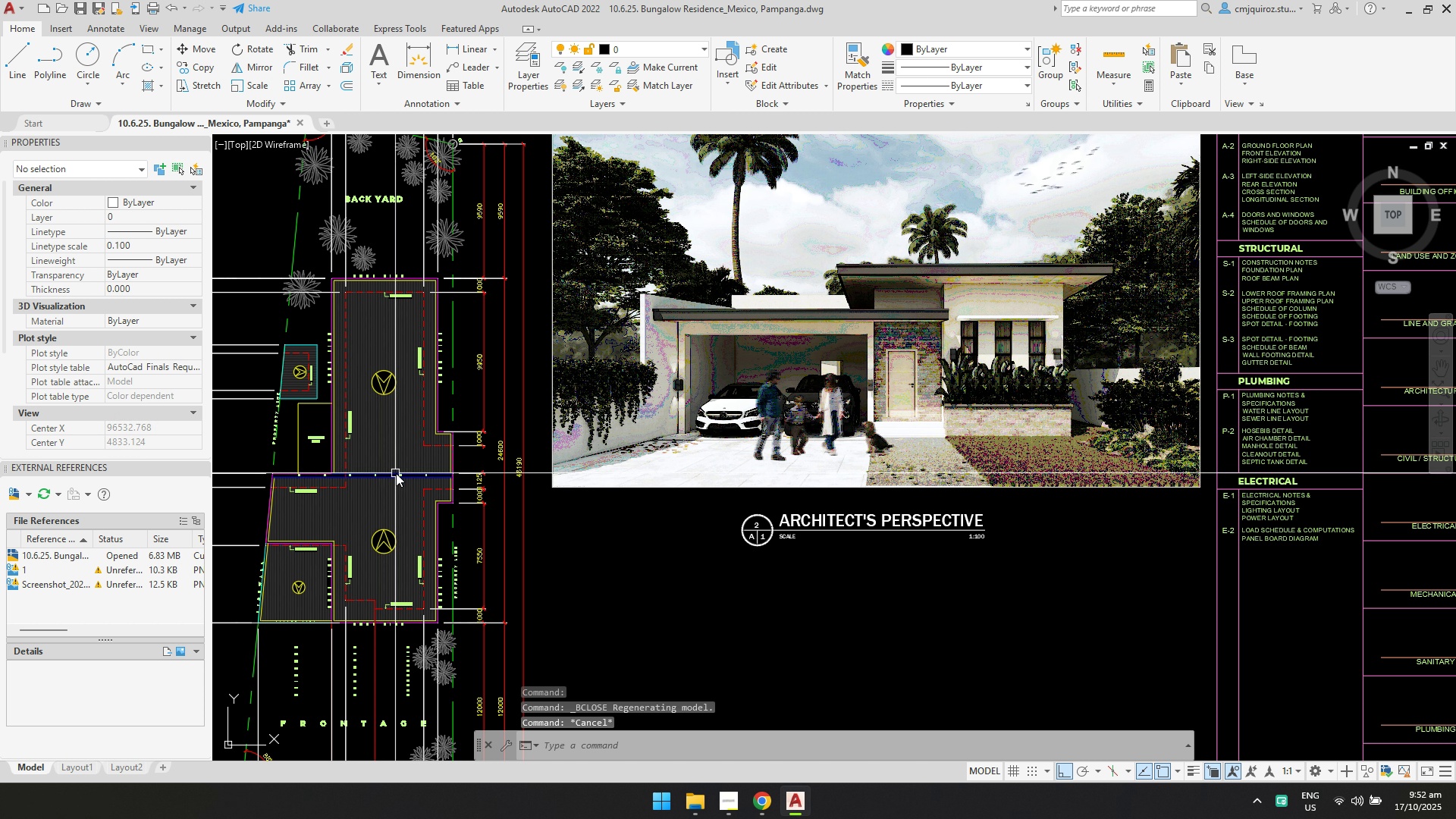 
scroll: coordinate [625, 481], scroll_direction: down, amount: 3.0
 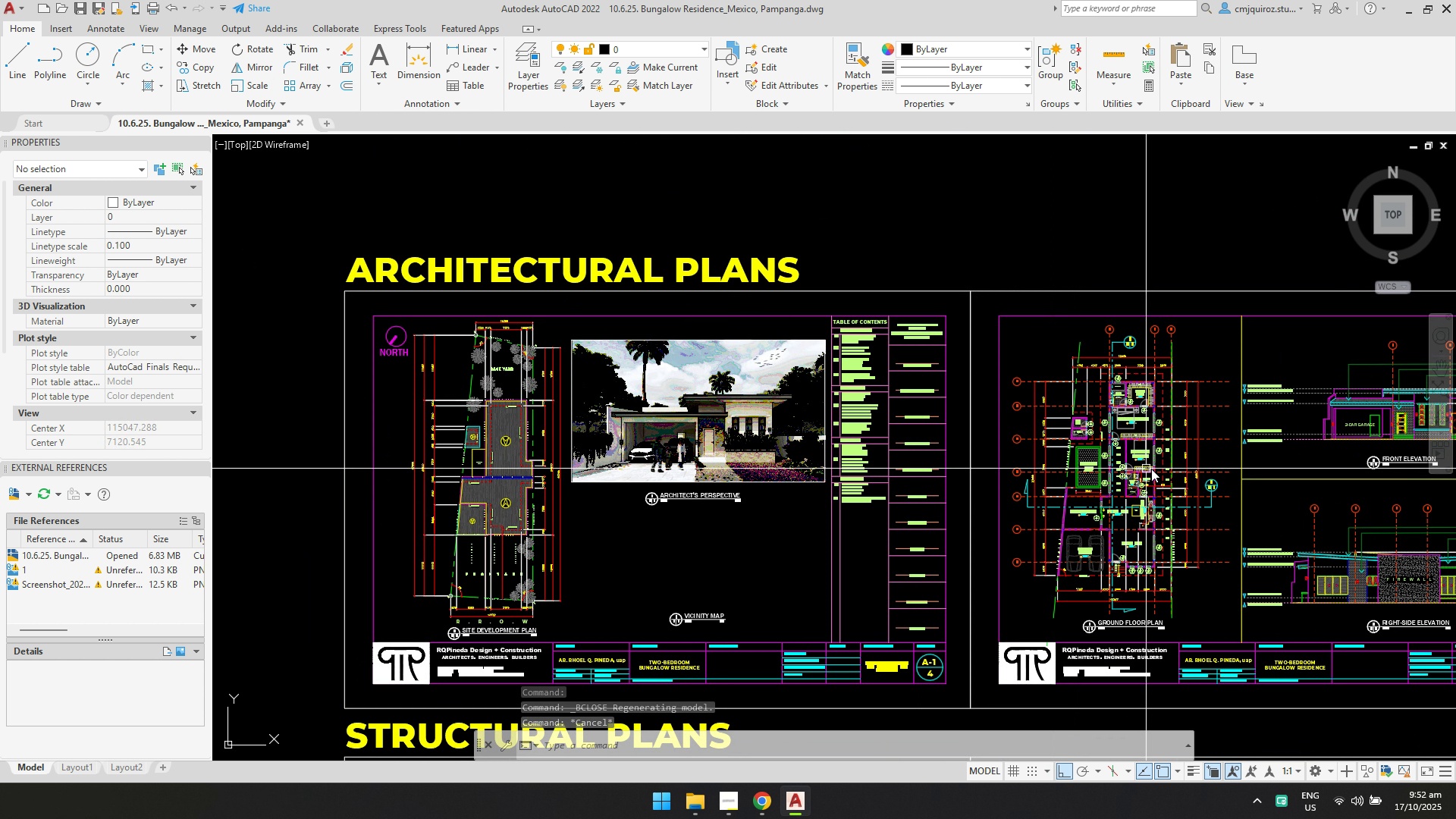 
scroll: coordinate [1183, 466], scroll_direction: up, amount: 3.0
 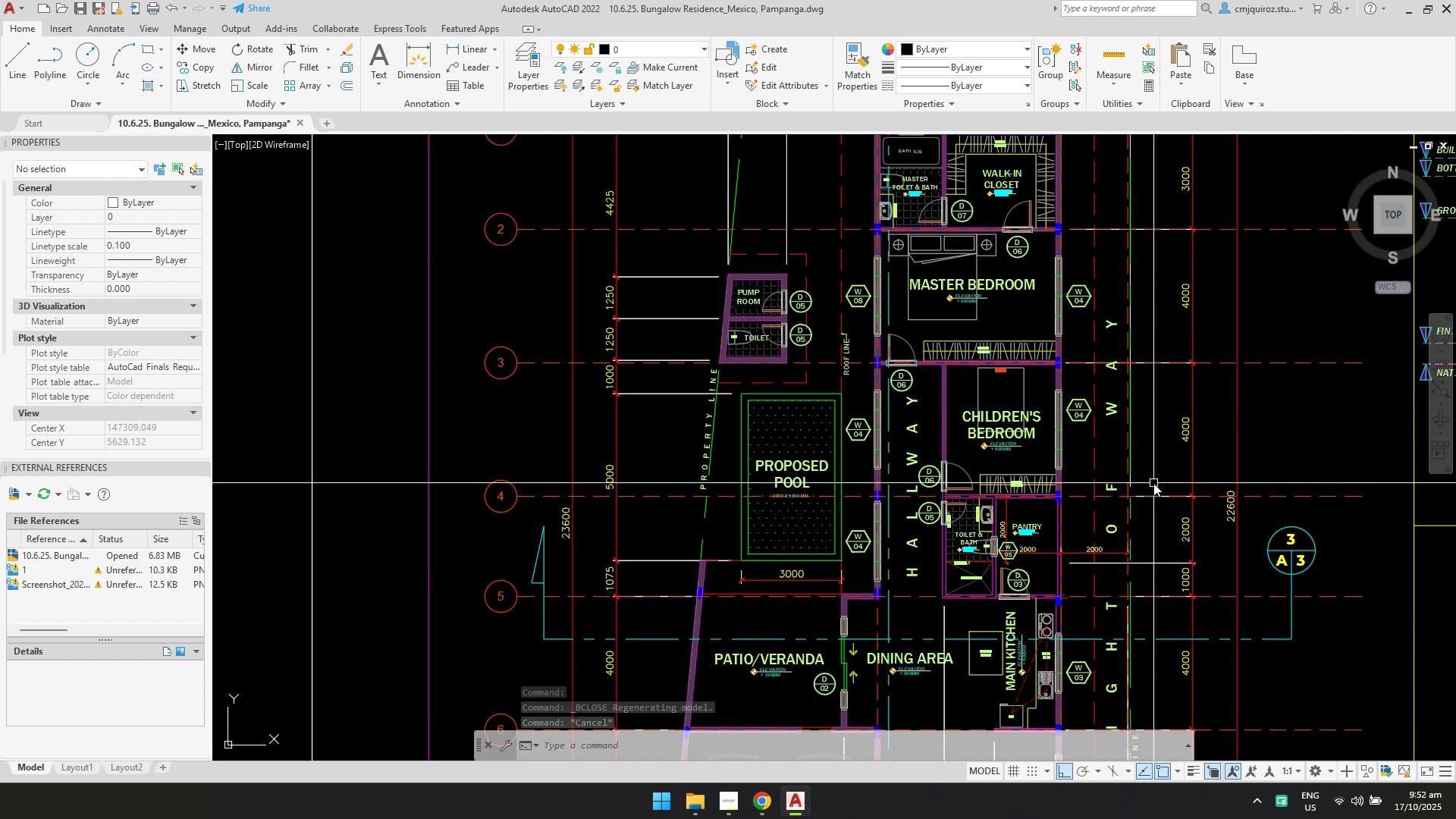 
scroll: coordinate [372, 369], scroll_direction: down, amount: 2.0
 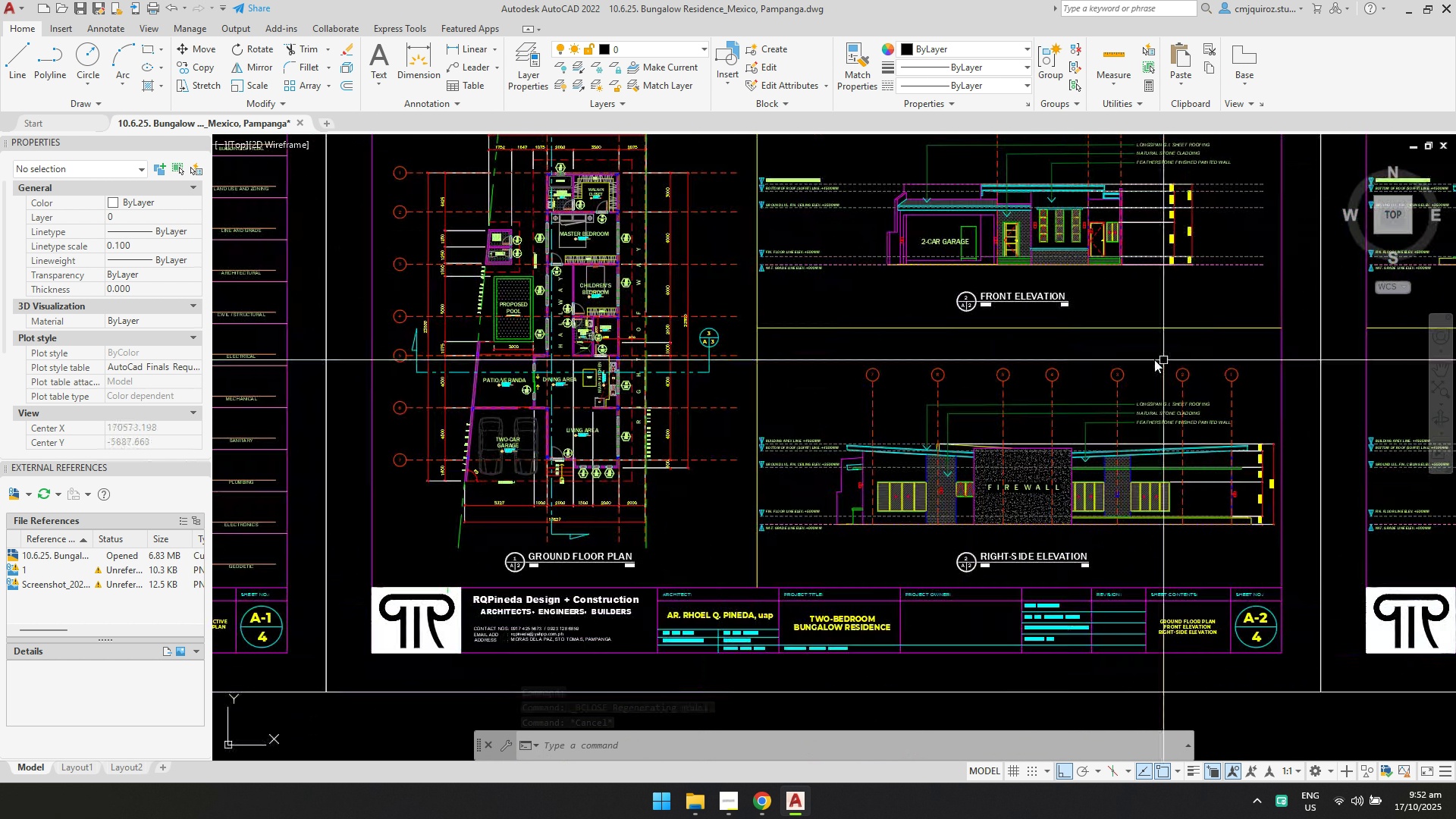 
scroll: coordinate [658, 278], scroll_direction: up, amount: 3.0
 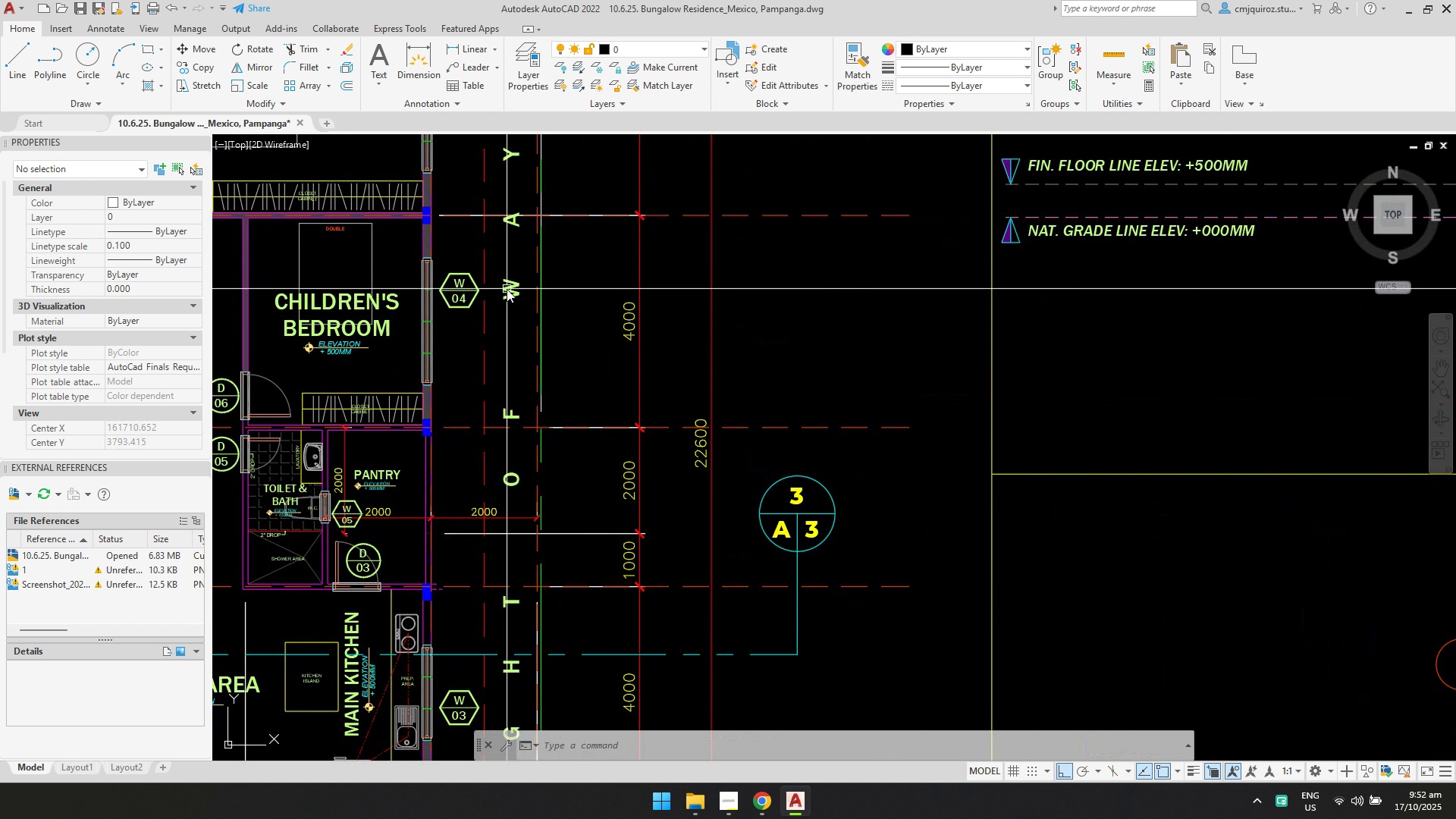 
left_click([507, 289])
 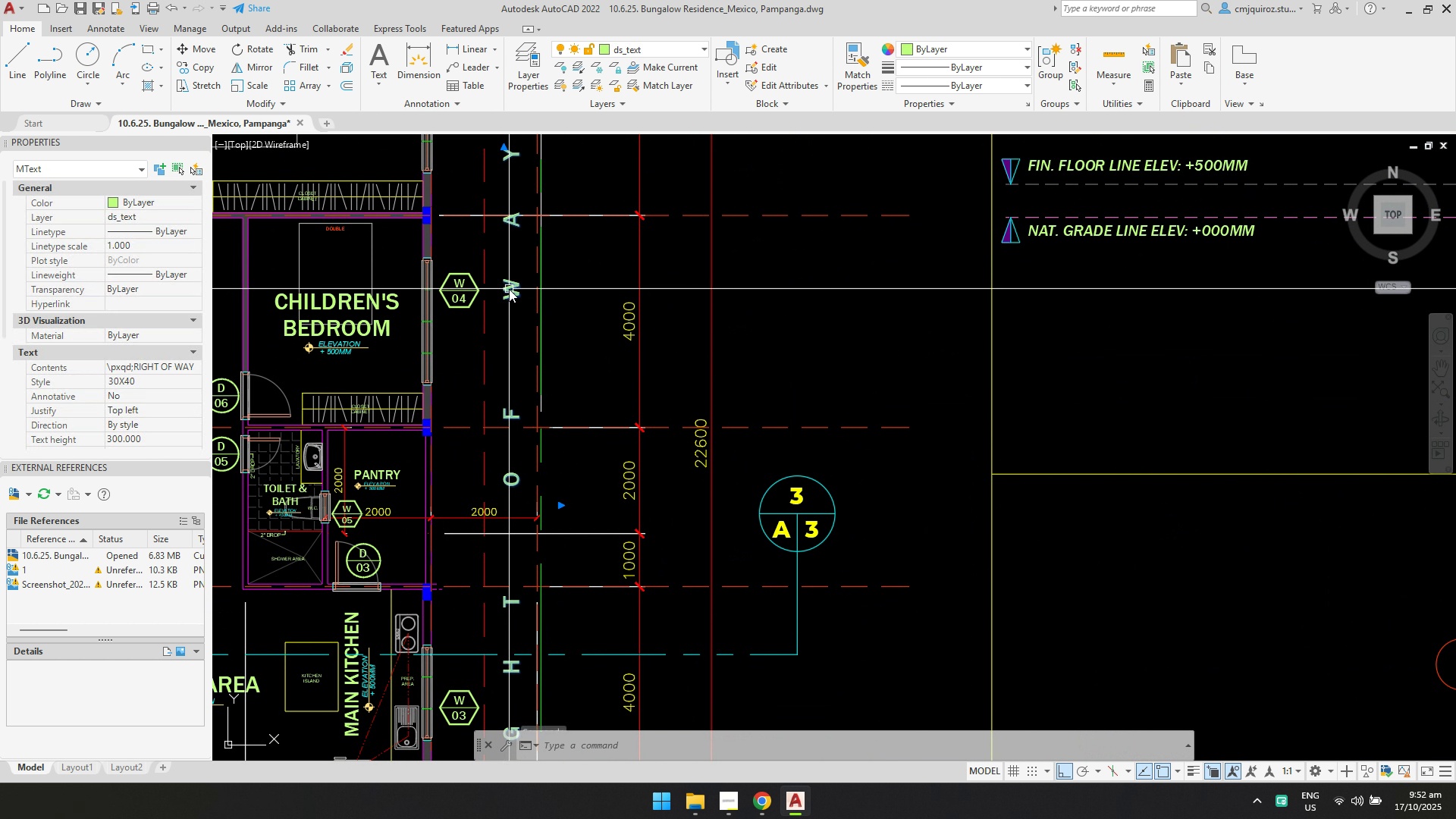 
scroll: coordinate [516, 290], scroll_direction: down, amount: 5.0
 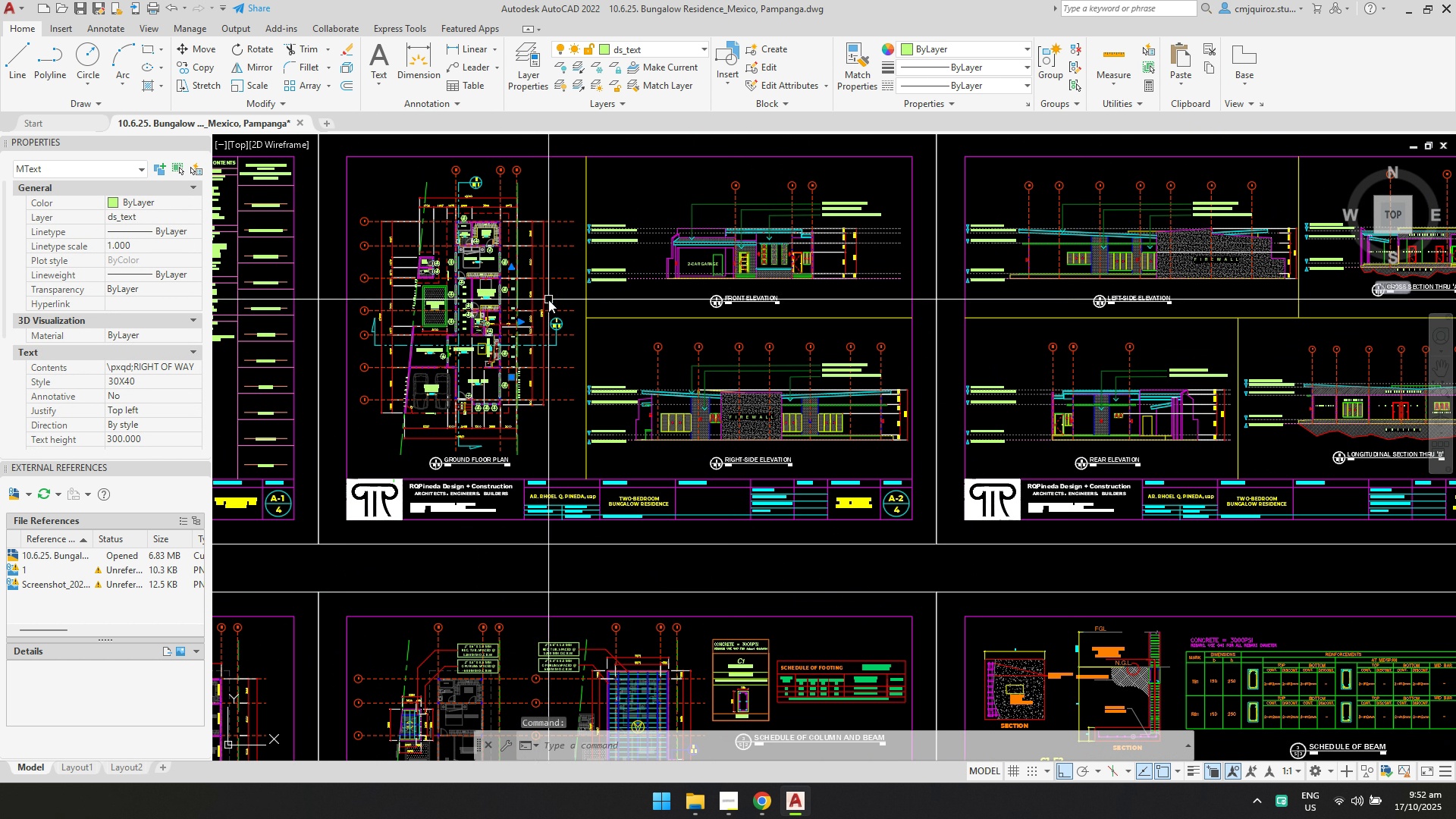 
key(Control+C)
 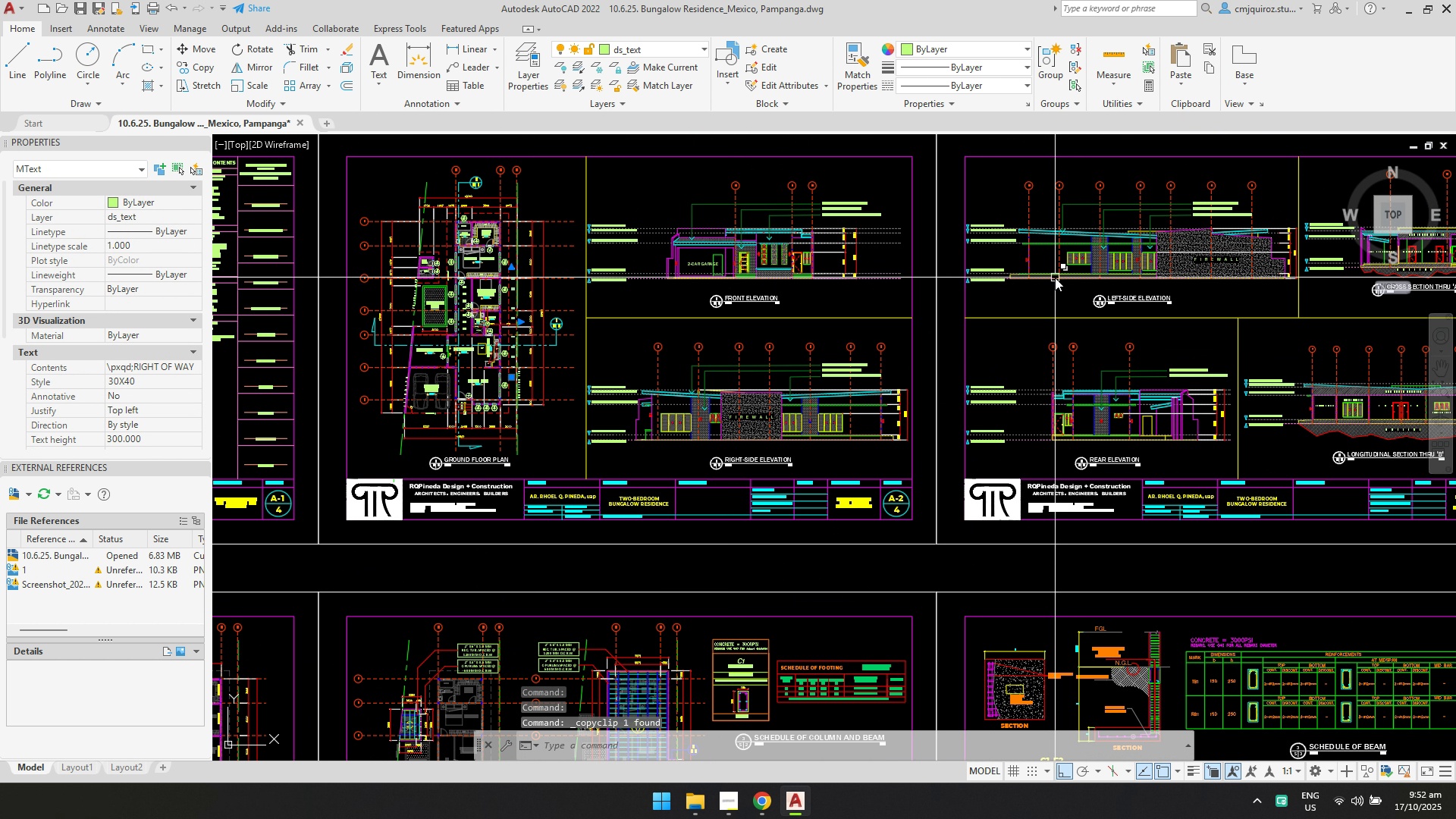 
scroll: coordinate [656, 470], scroll_direction: up, amount: 4.0
 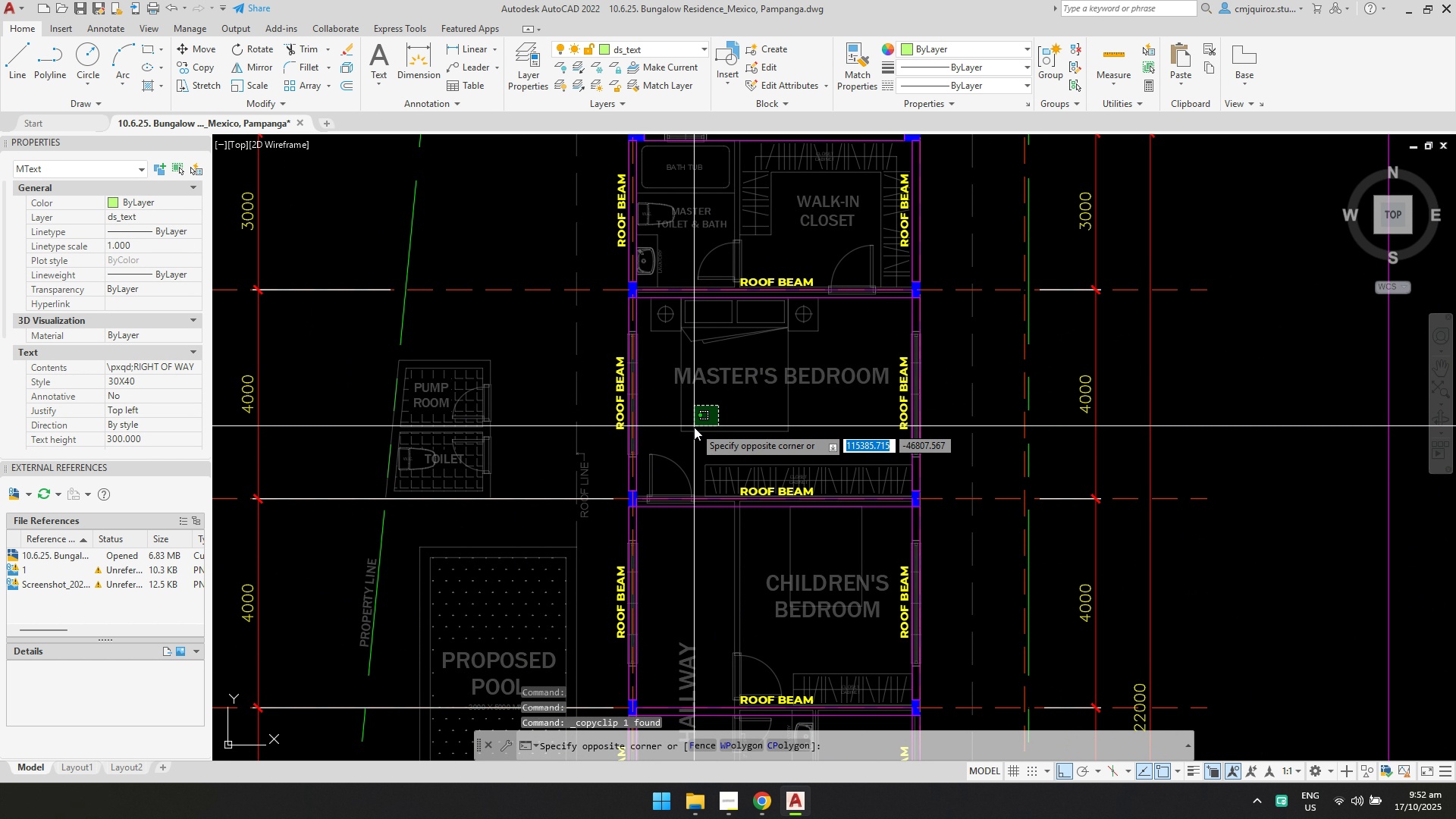 
double_click([689, 431])
 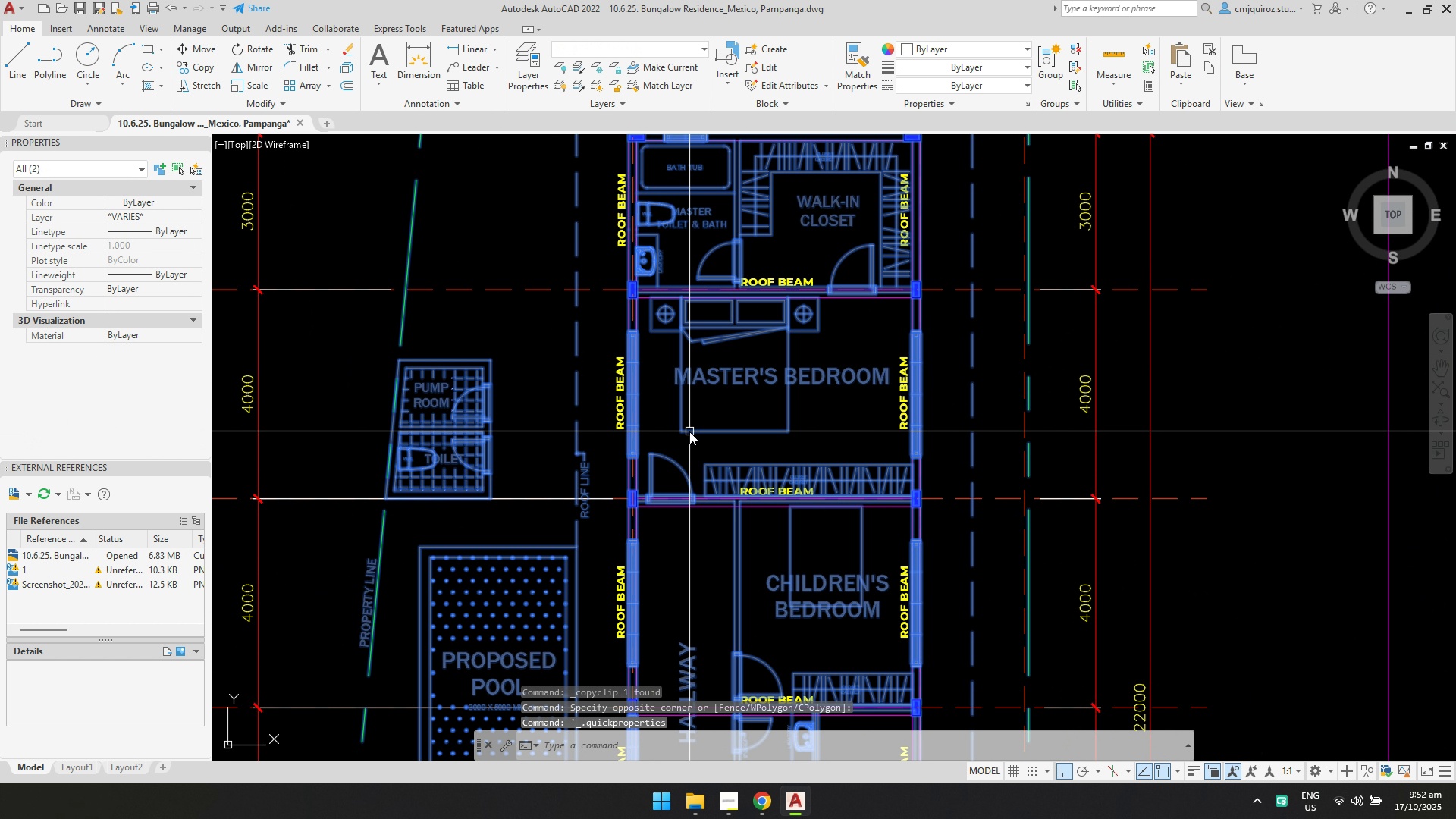 
triple_click([689, 431])
 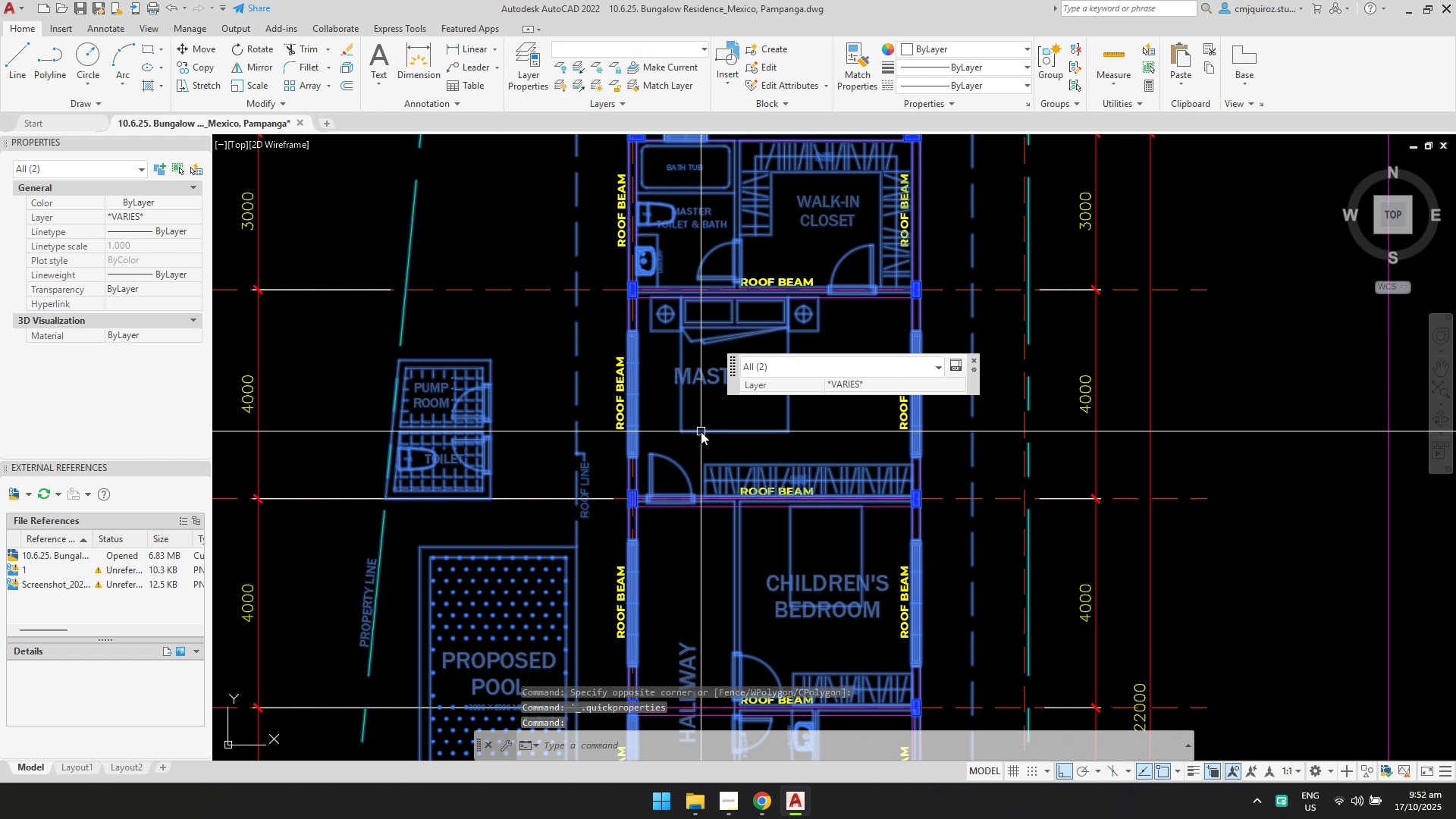 
double_click([701, 431])
 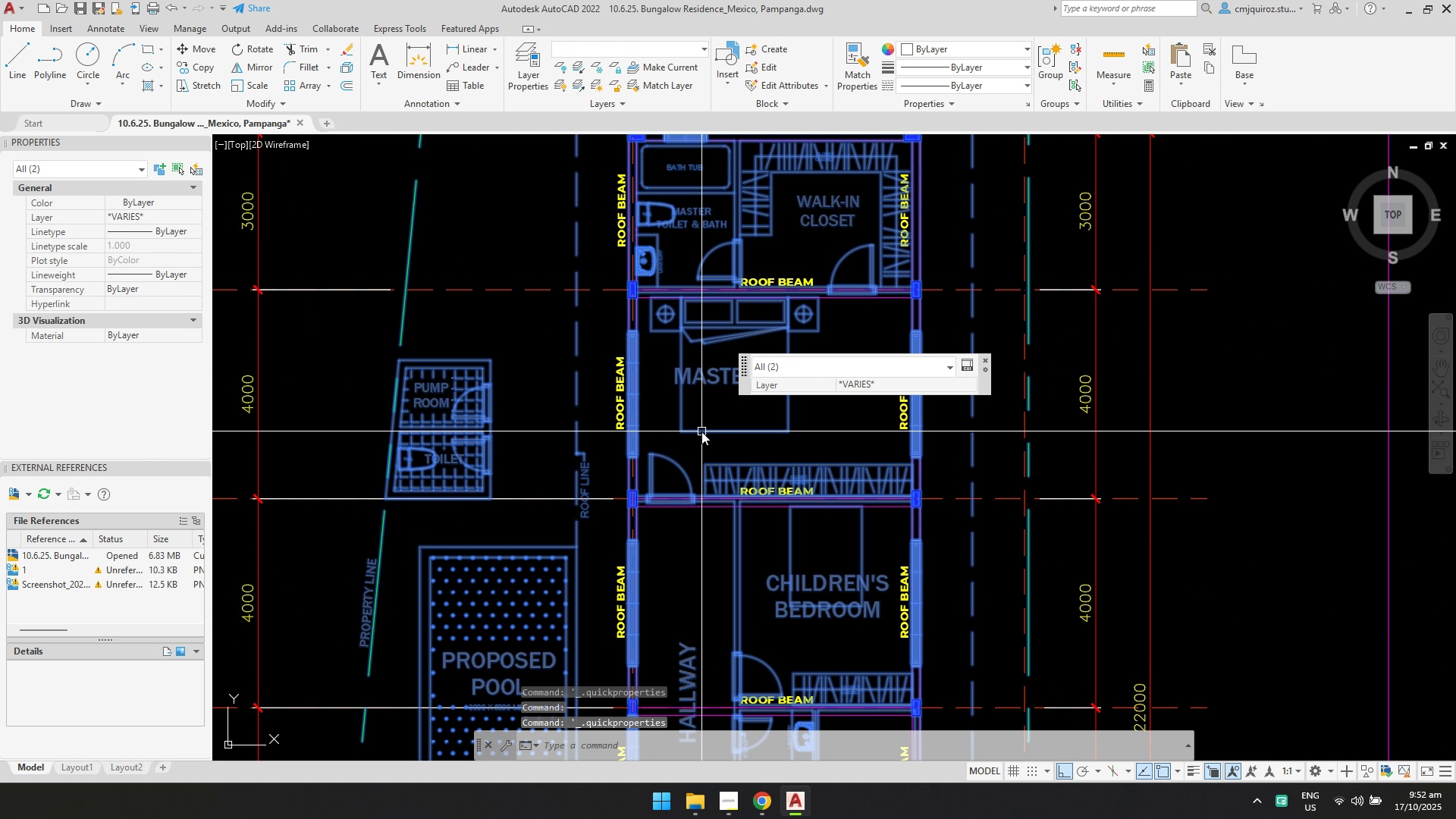 
key(Escape)
 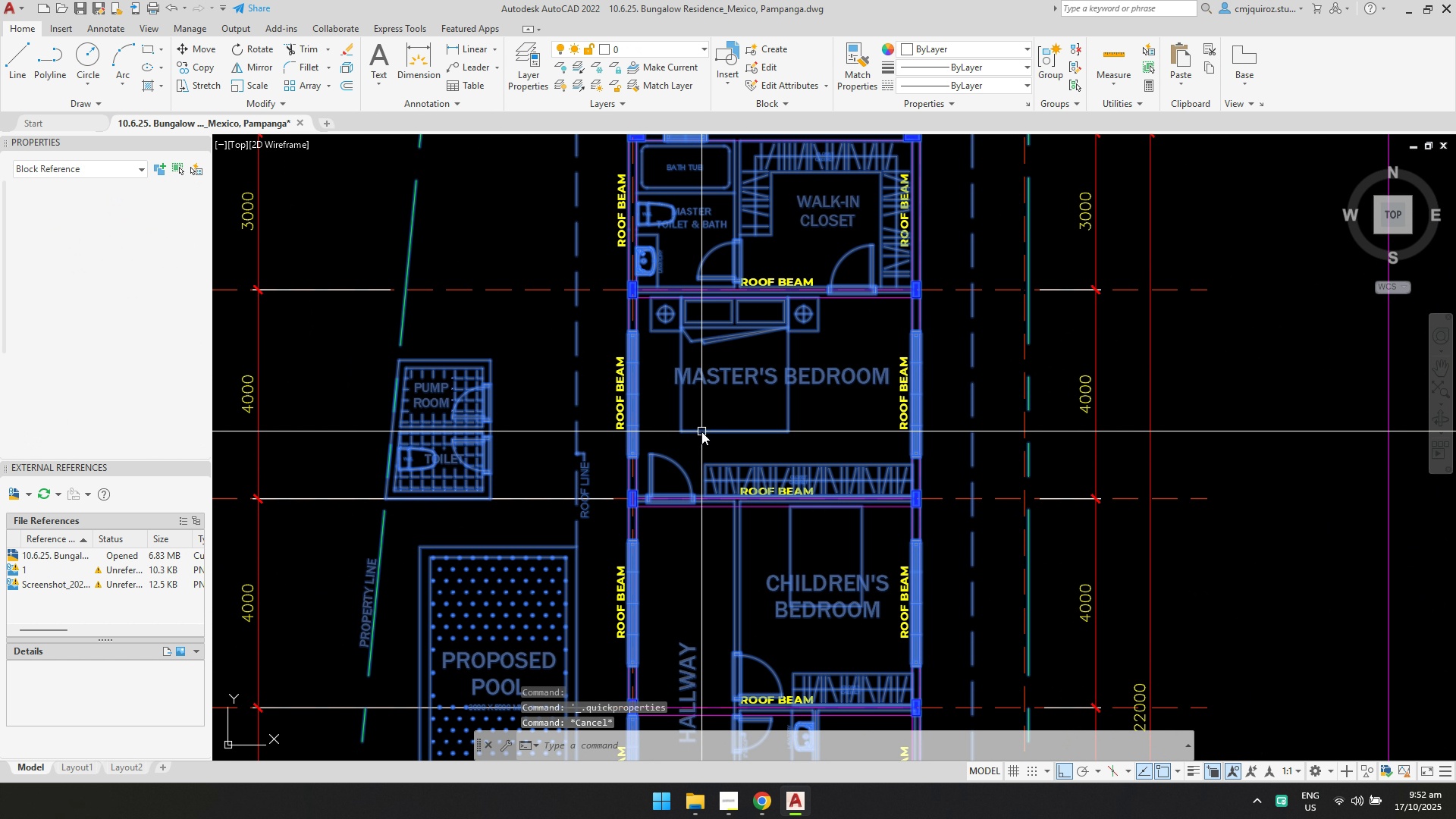 
double_click([701, 431])
 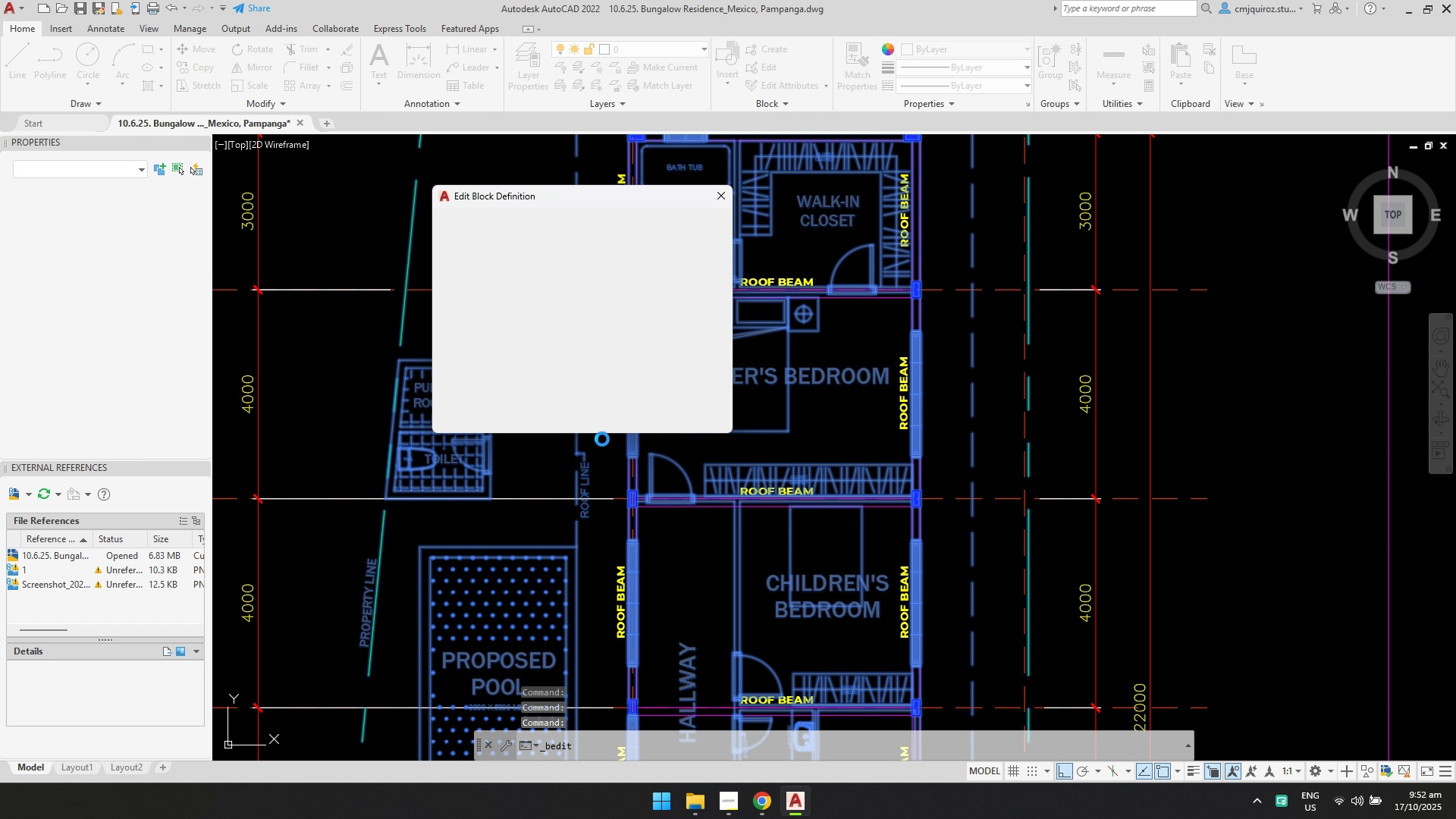 
left_click([592, 422])
 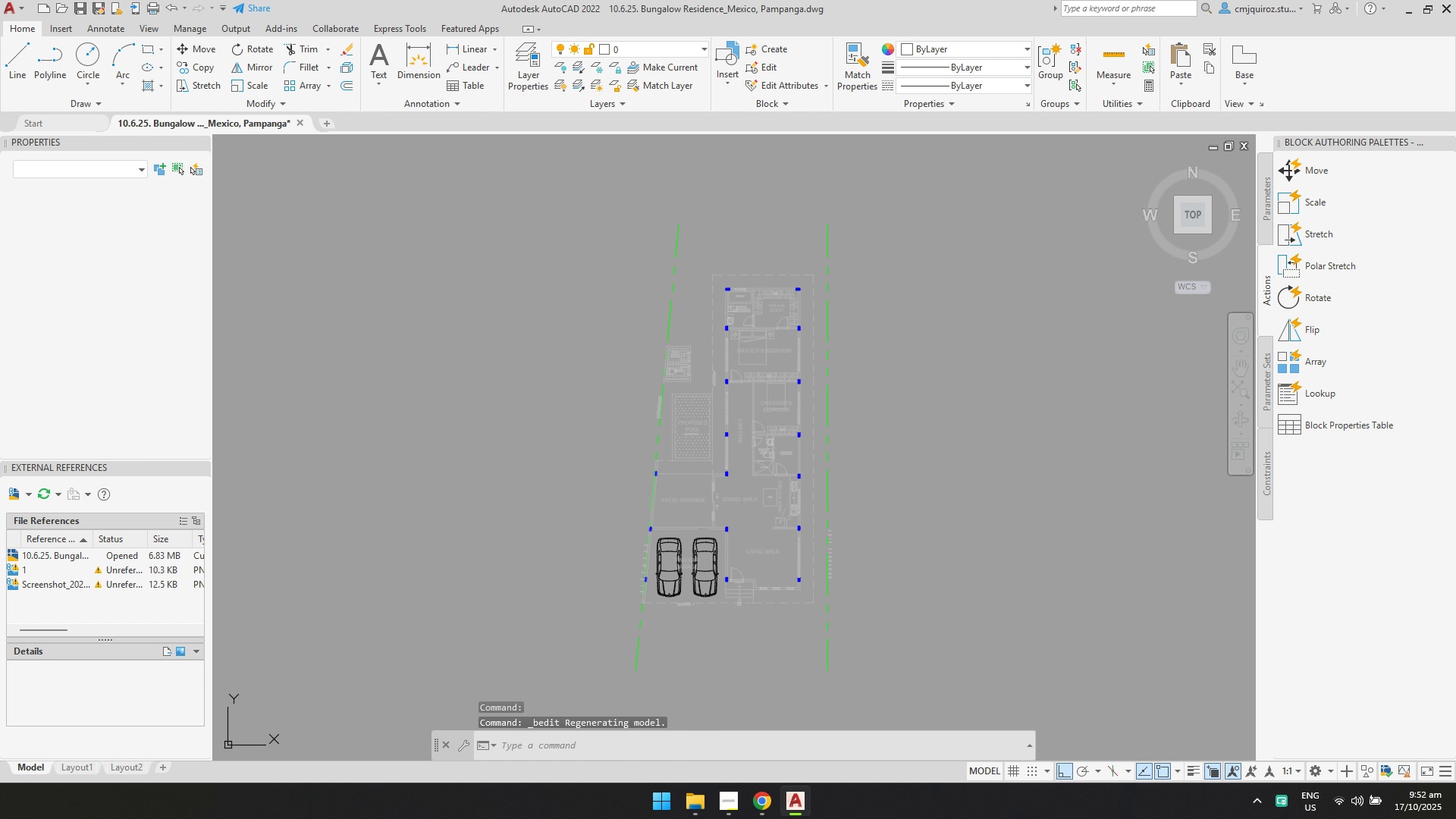 
scroll: coordinate [825, 493], scroll_direction: up, amount: 2.0
 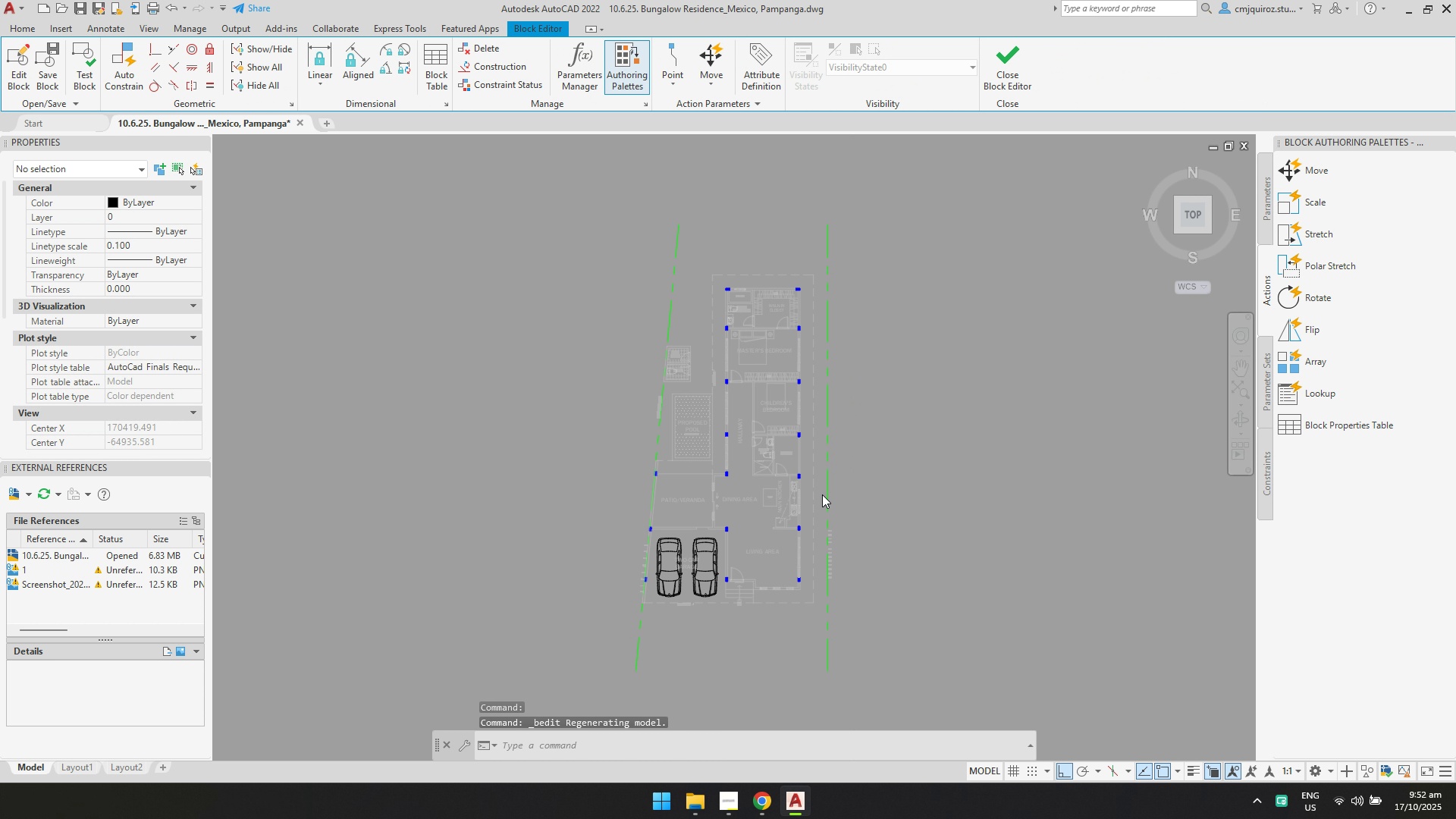 
key(Control+V)
 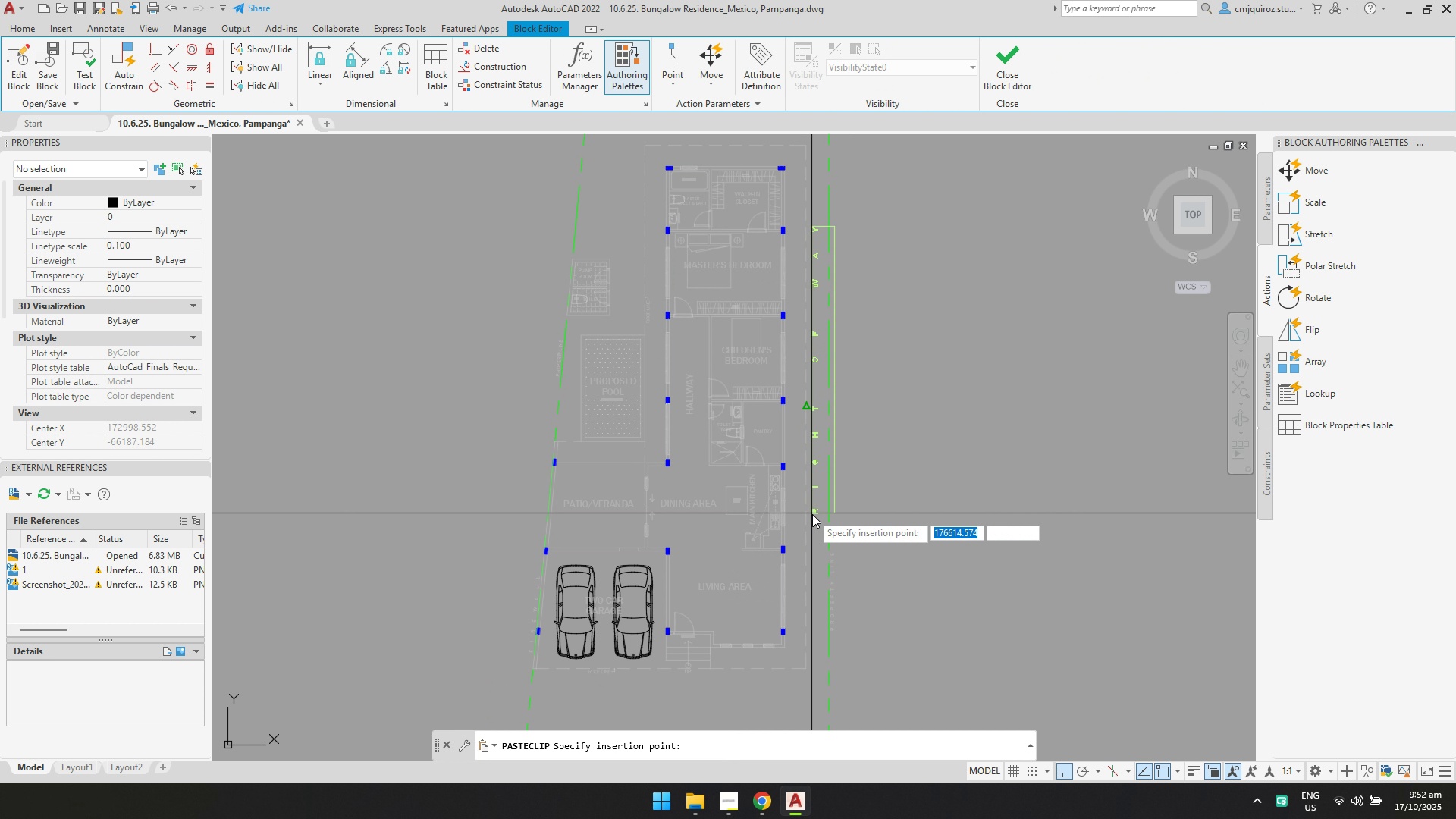 
scroll: coordinate [821, 520], scroll_direction: up, amount: 1.0
 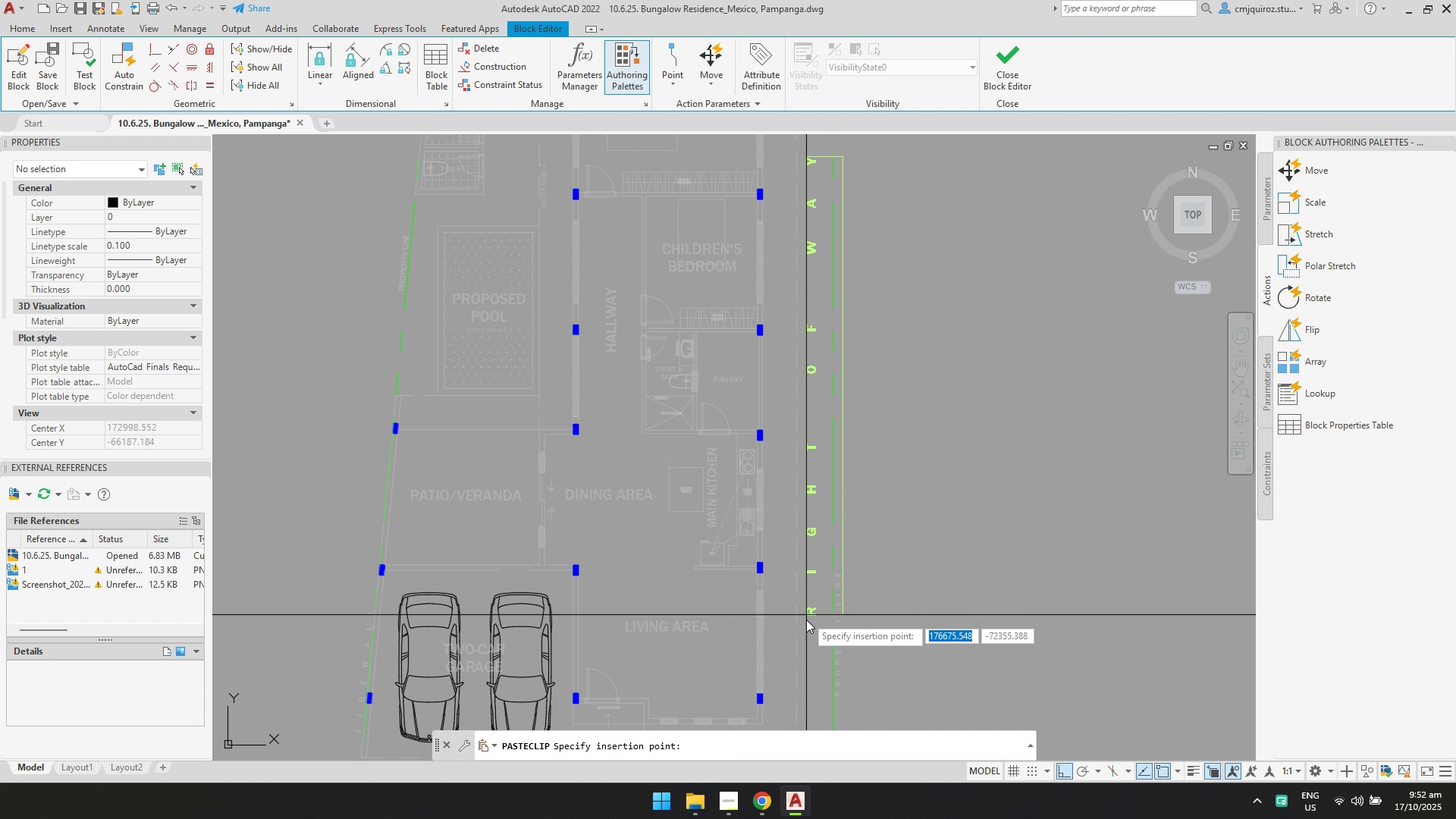 
left_click([807, 630])
 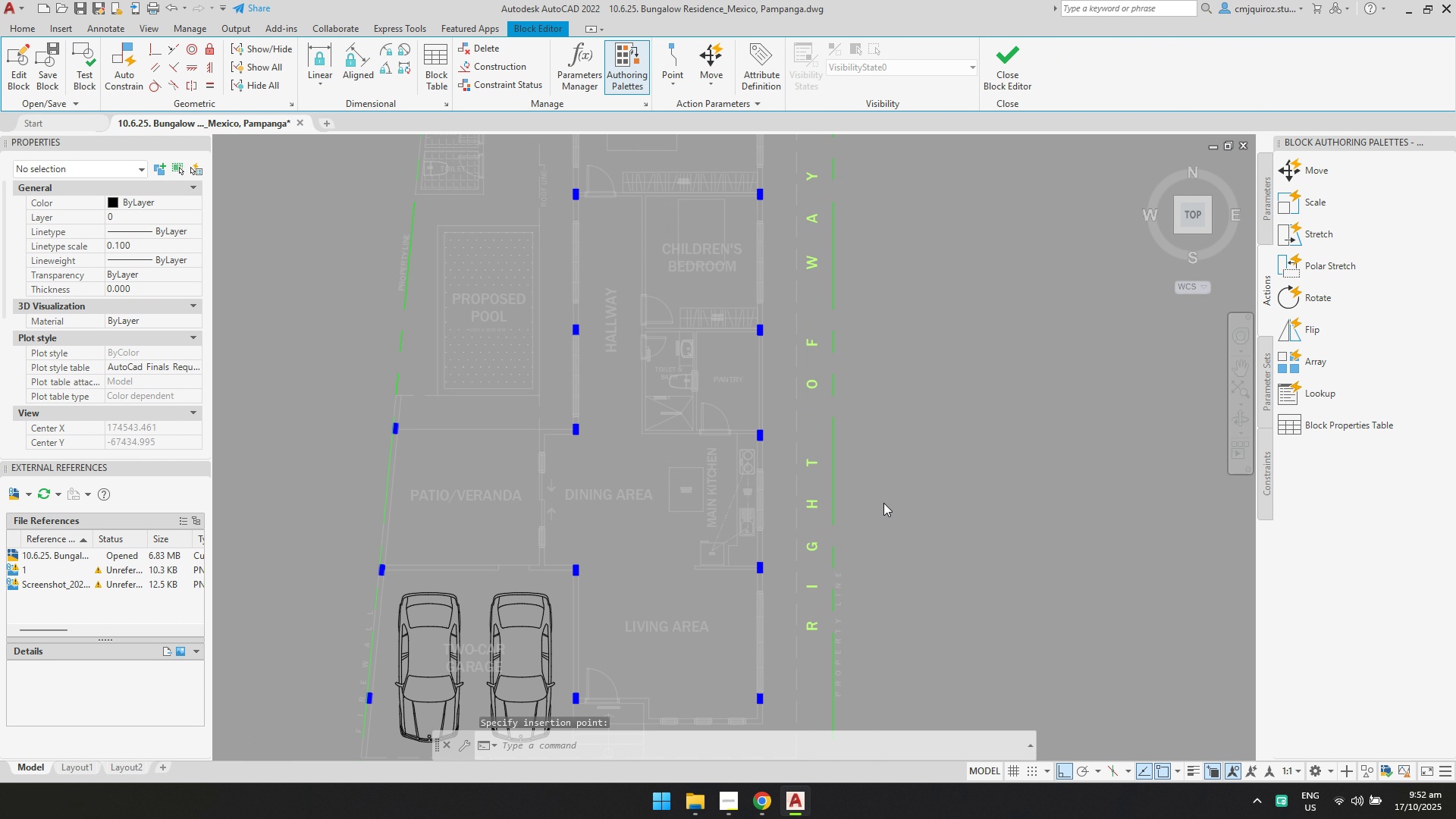 
scroll: coordinate [896, 482], scroll_direction: down, amount: 2.0
 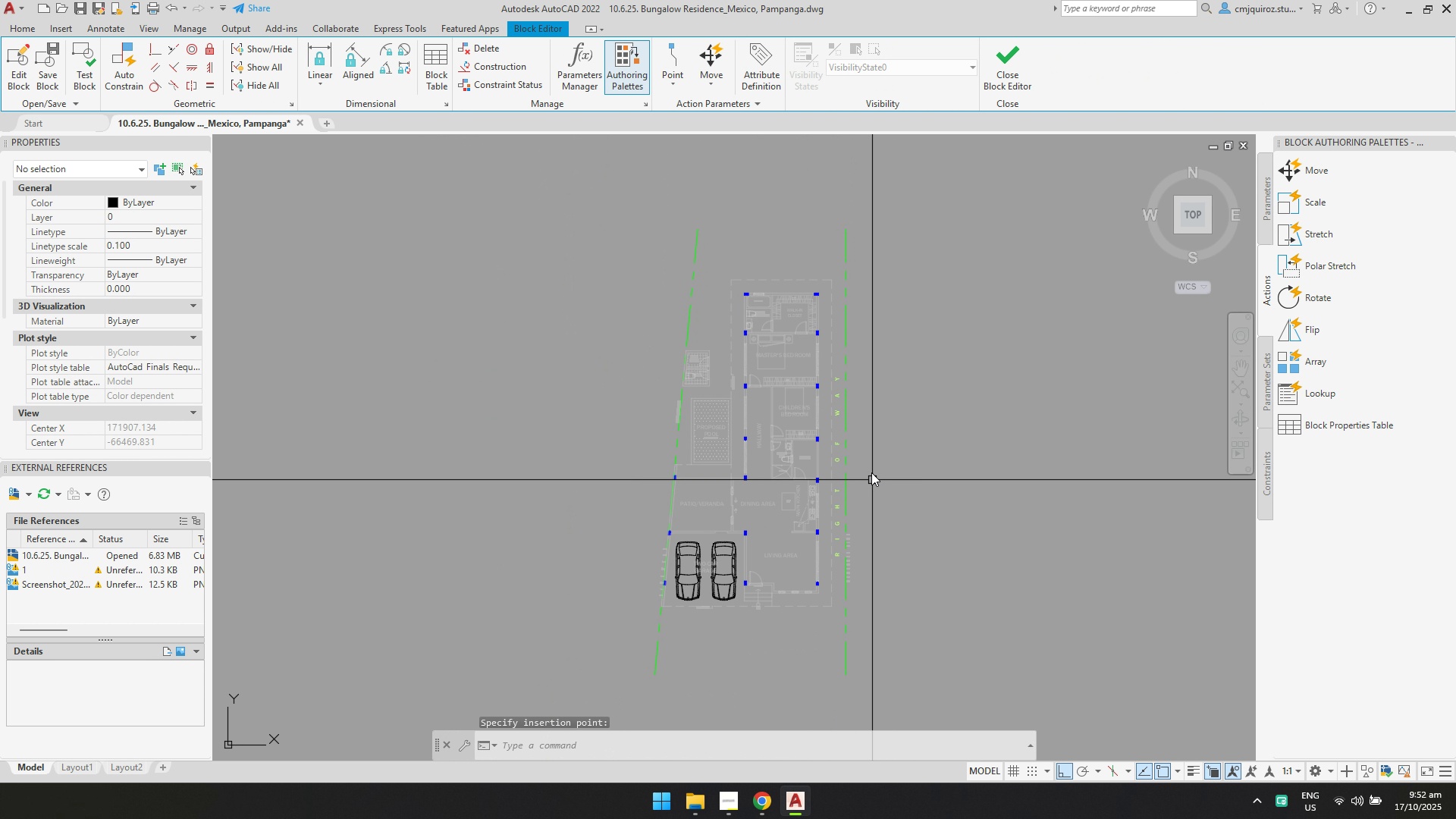 
scroll: coordinate [856, 397], scroll_direction: up, amount: 1.0
 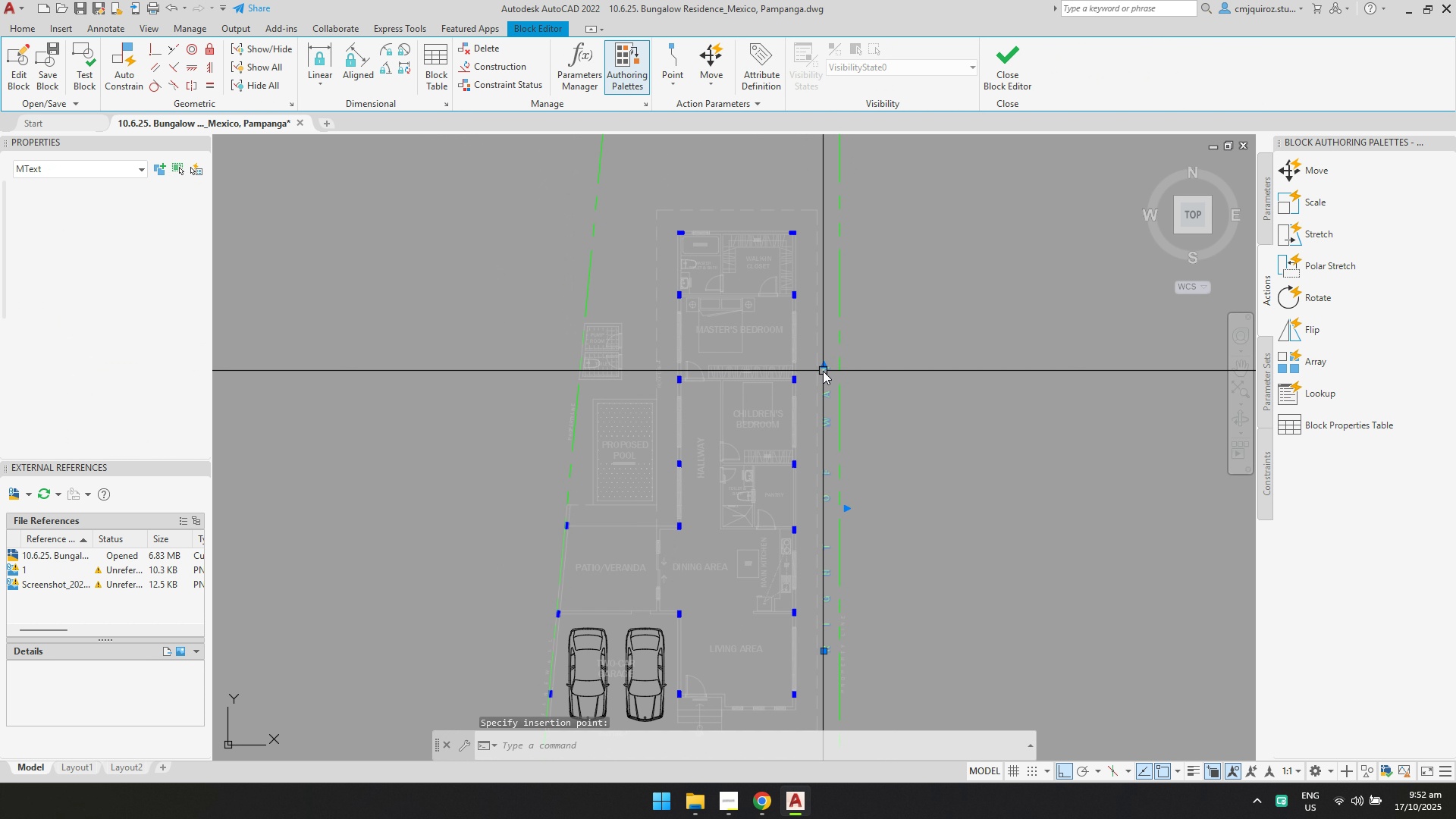 
double_click([823, 371])
 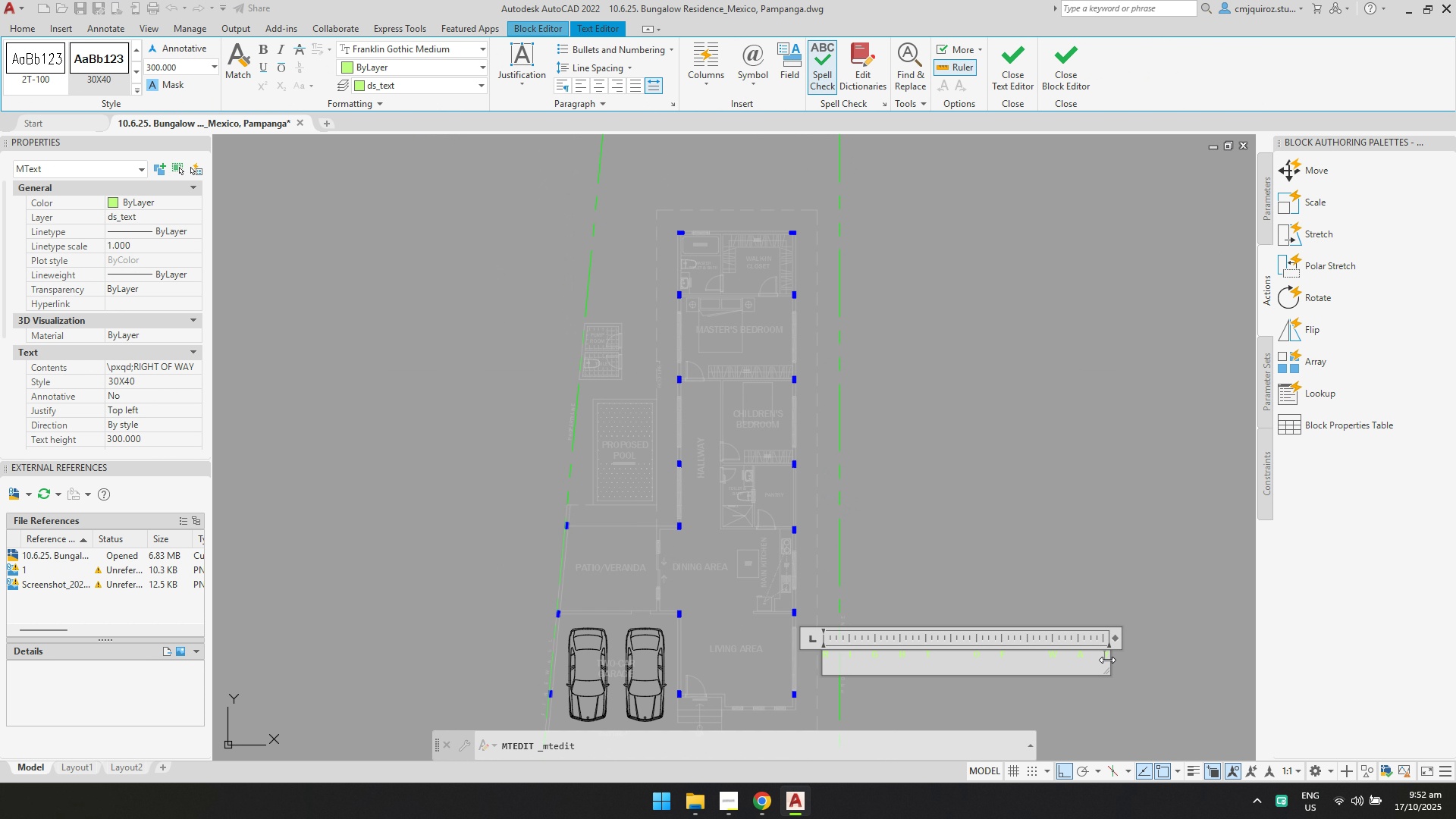 
left_click_drag(start_coordinate=[1108, 660], to_coordinate=[1300, 666])
 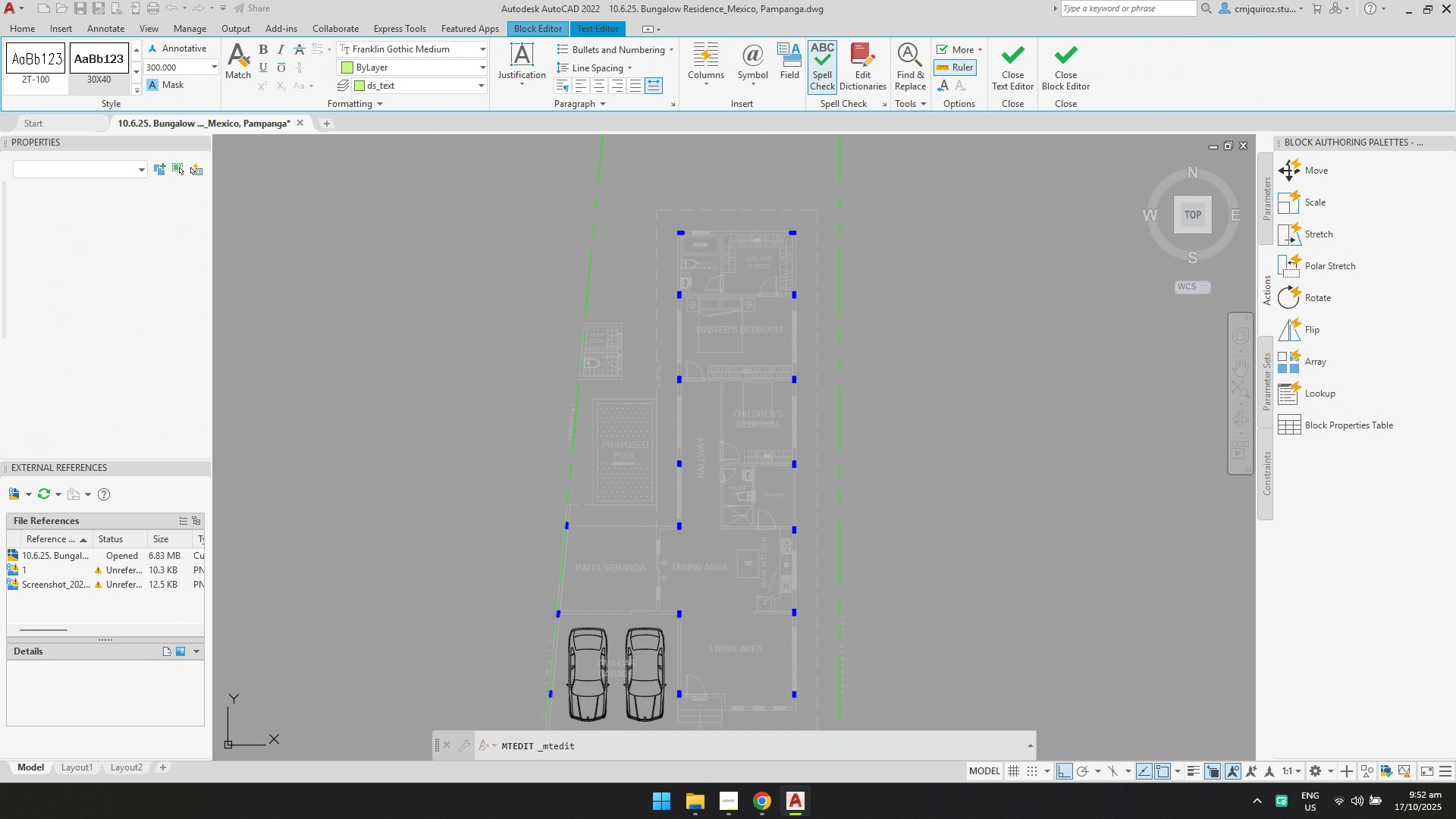 
left_click([1087, 548])
 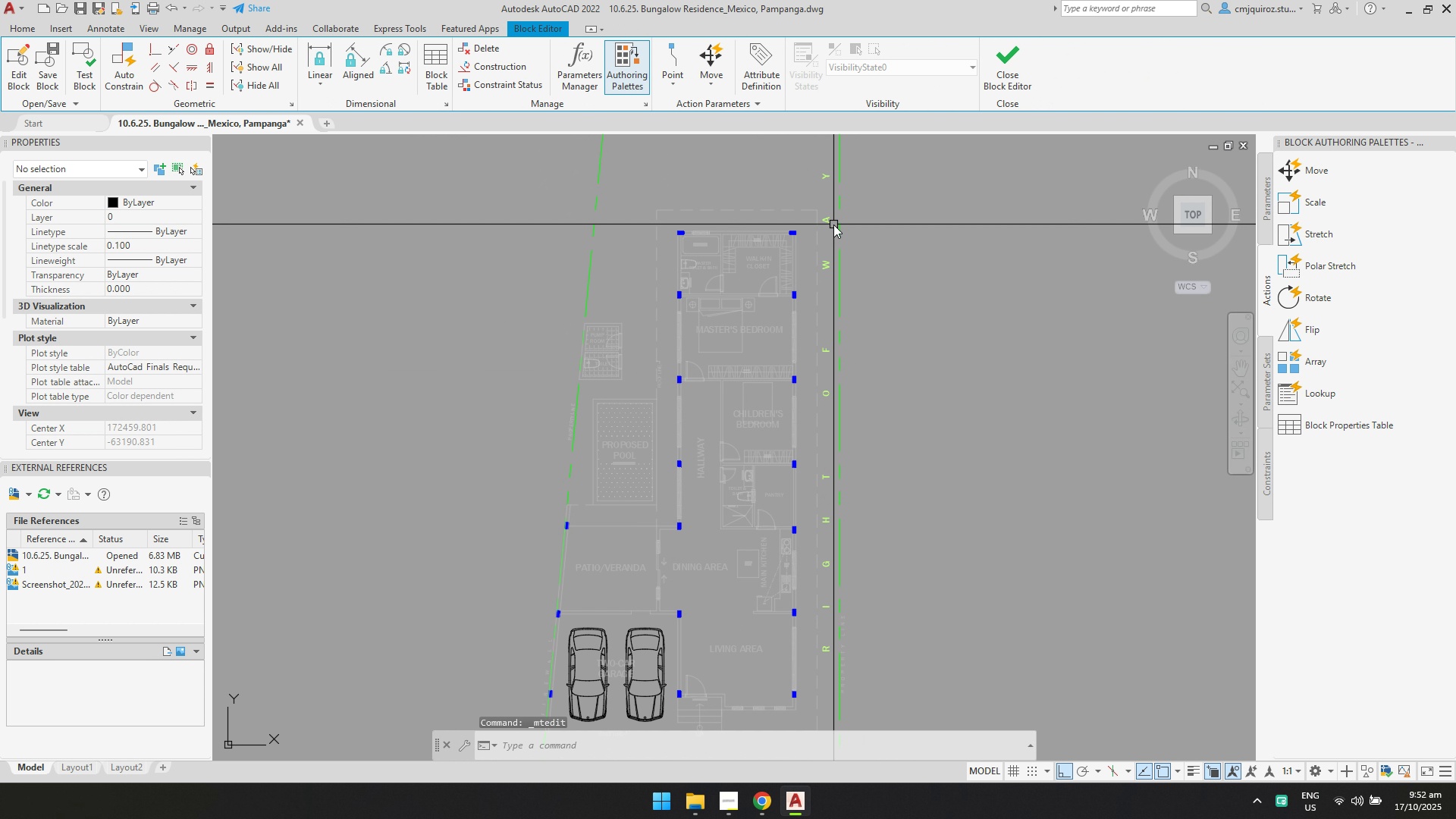 
left_click([824, 222])
 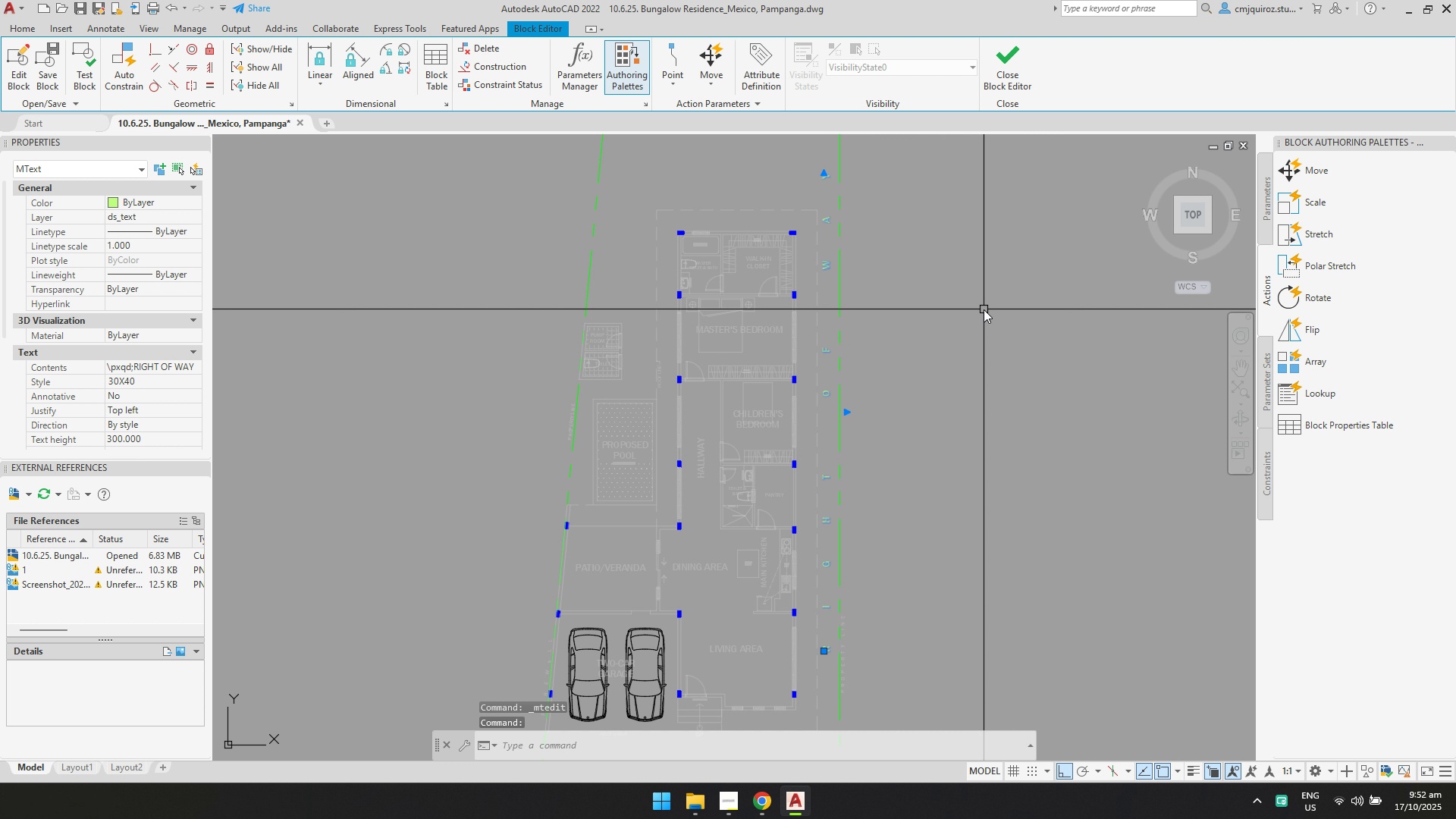 
key(M)
 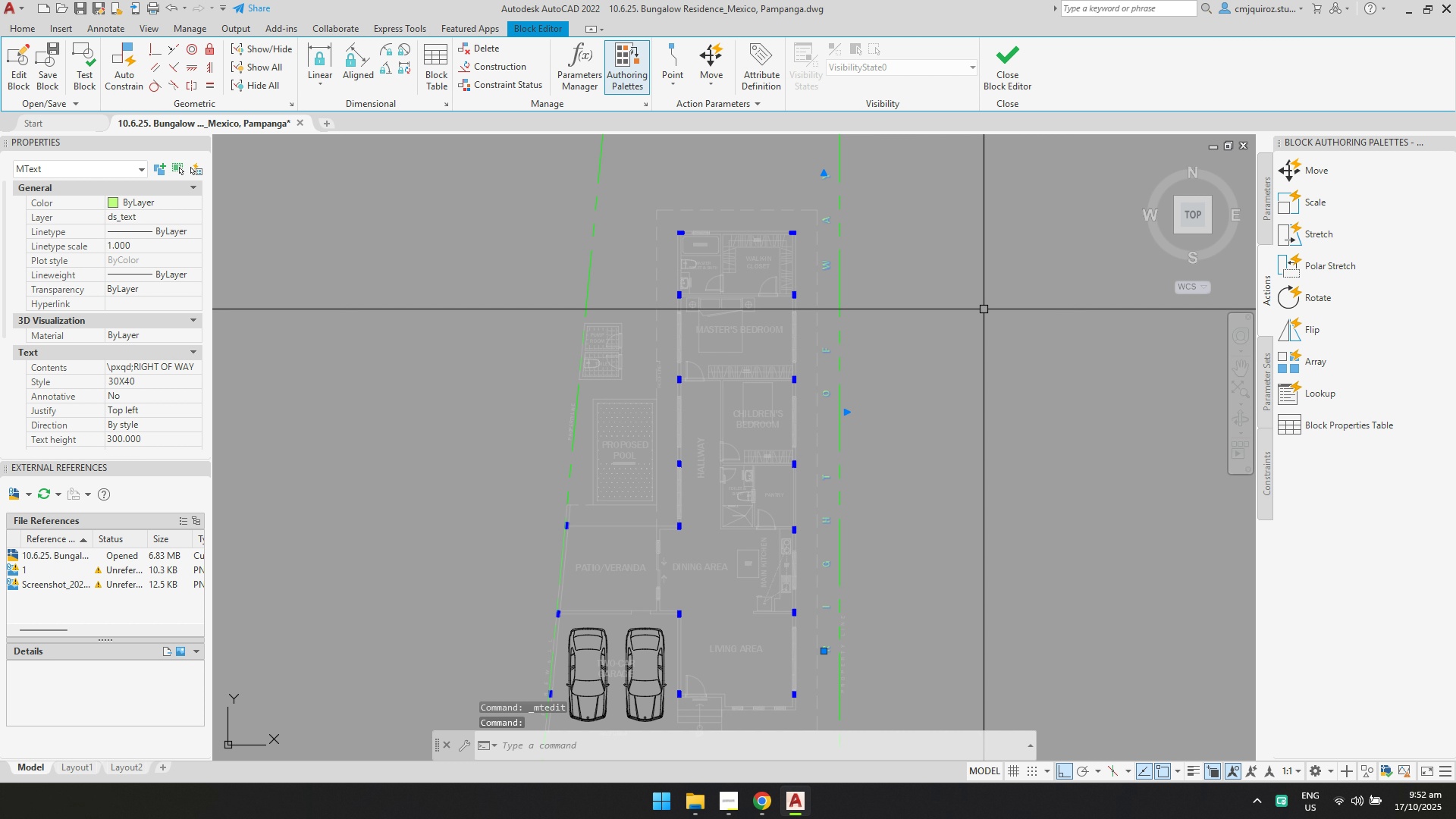 
key(Enter)
 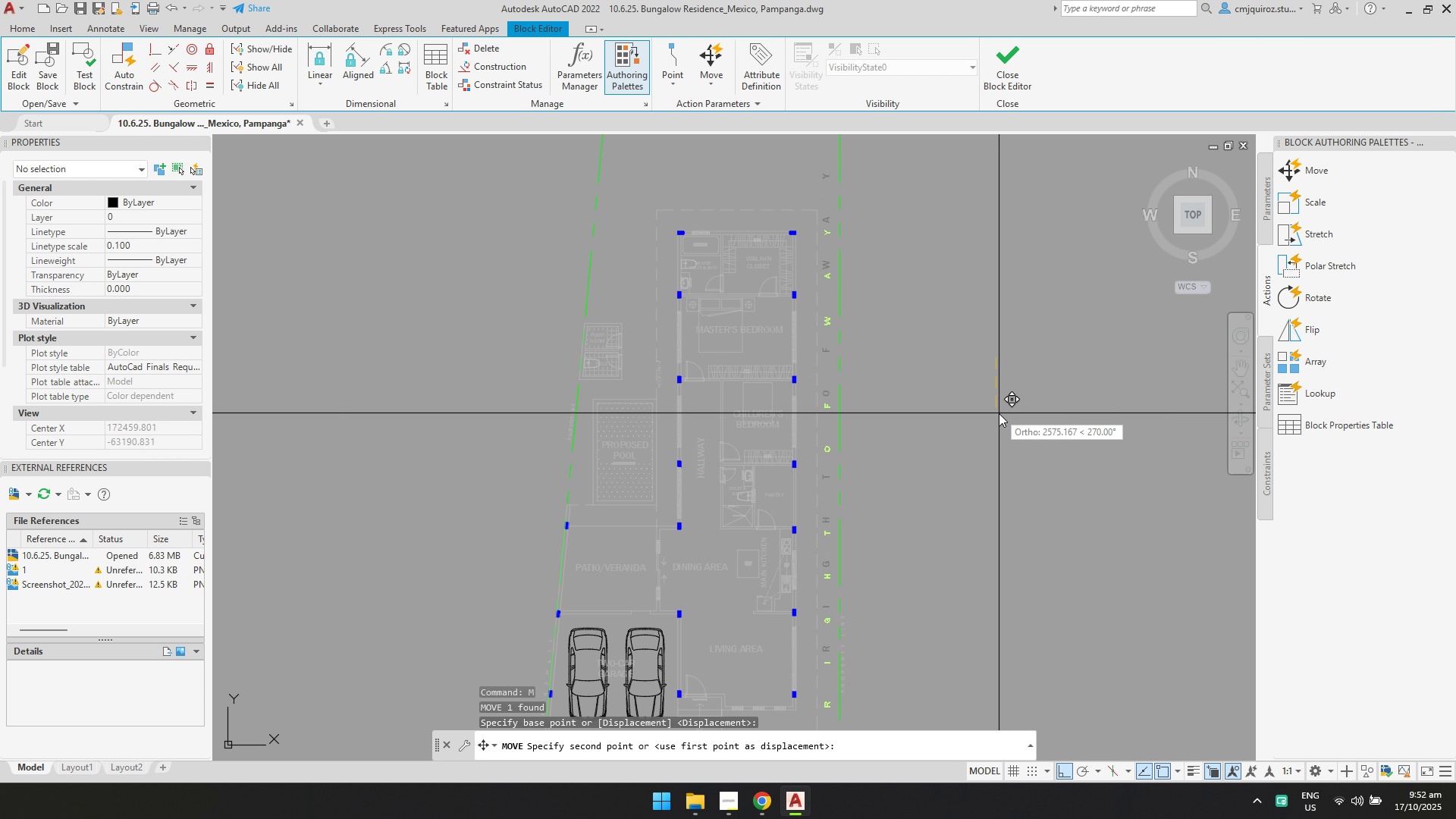 
left_click([999, 413])
 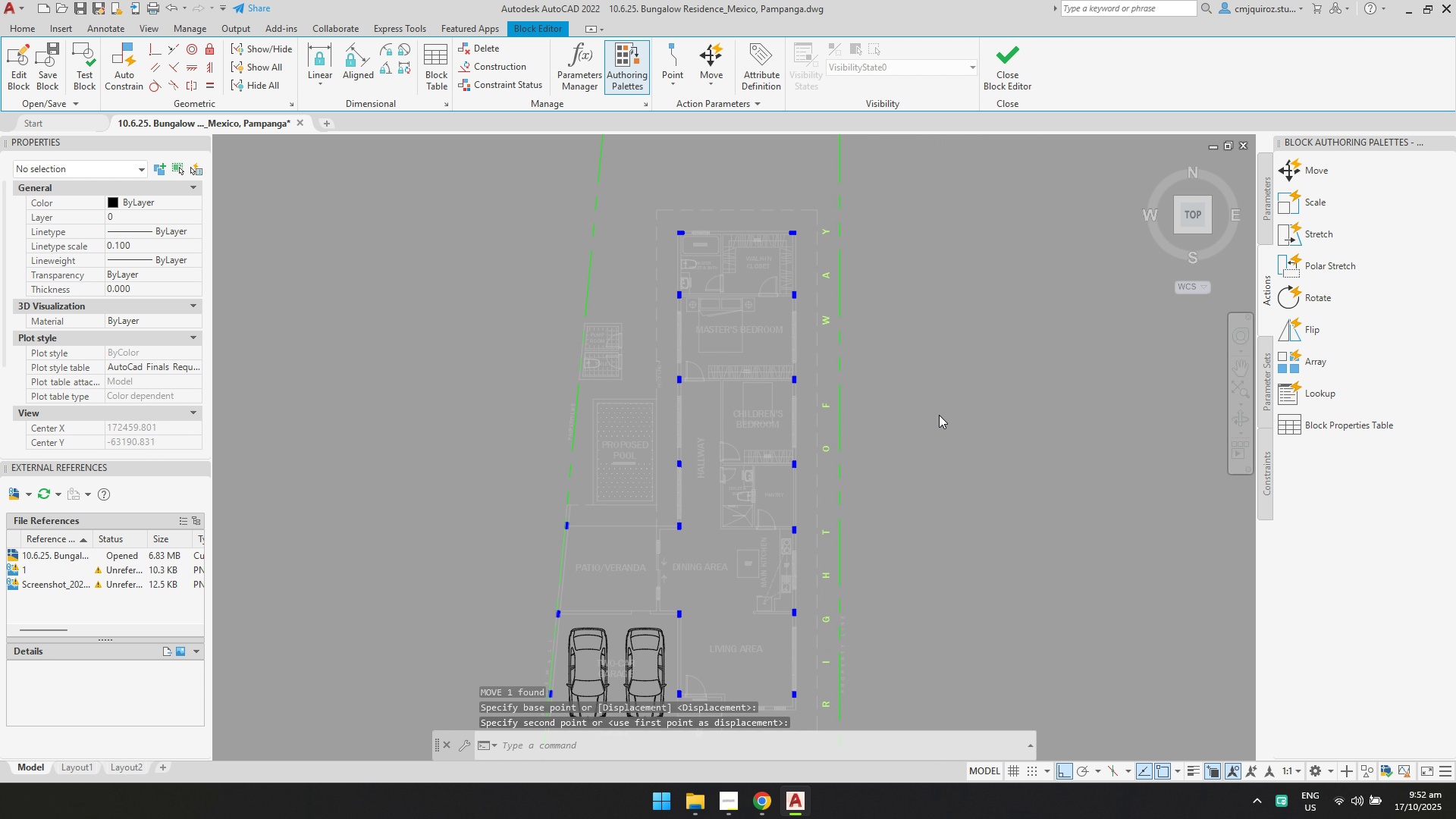 
scroll: coordinate [939, 419], scroll_direction: up, amount: 1.0
 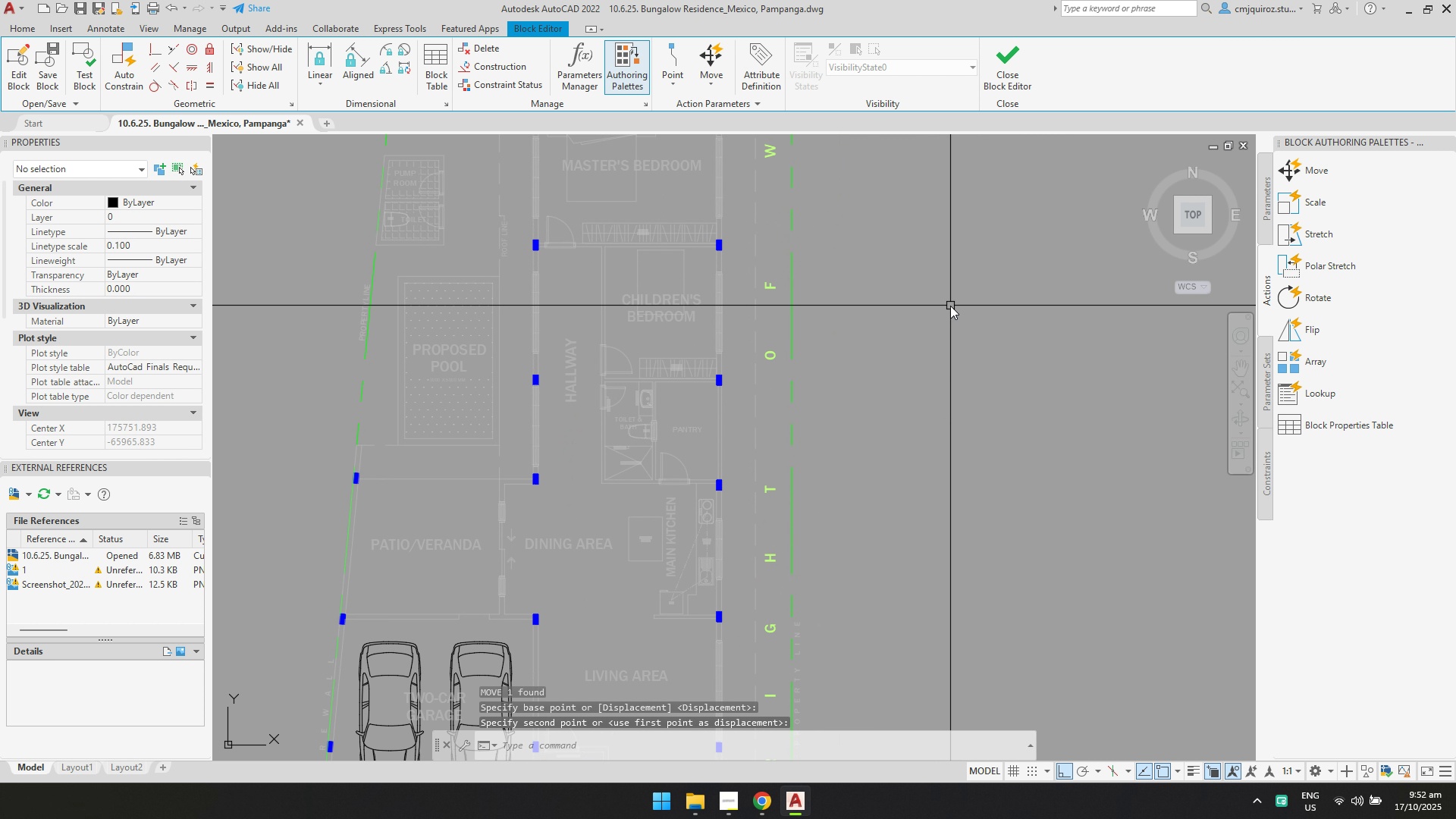 
scroll: coordinate [942, 306], scroll_direction: down, amount: 1.0
 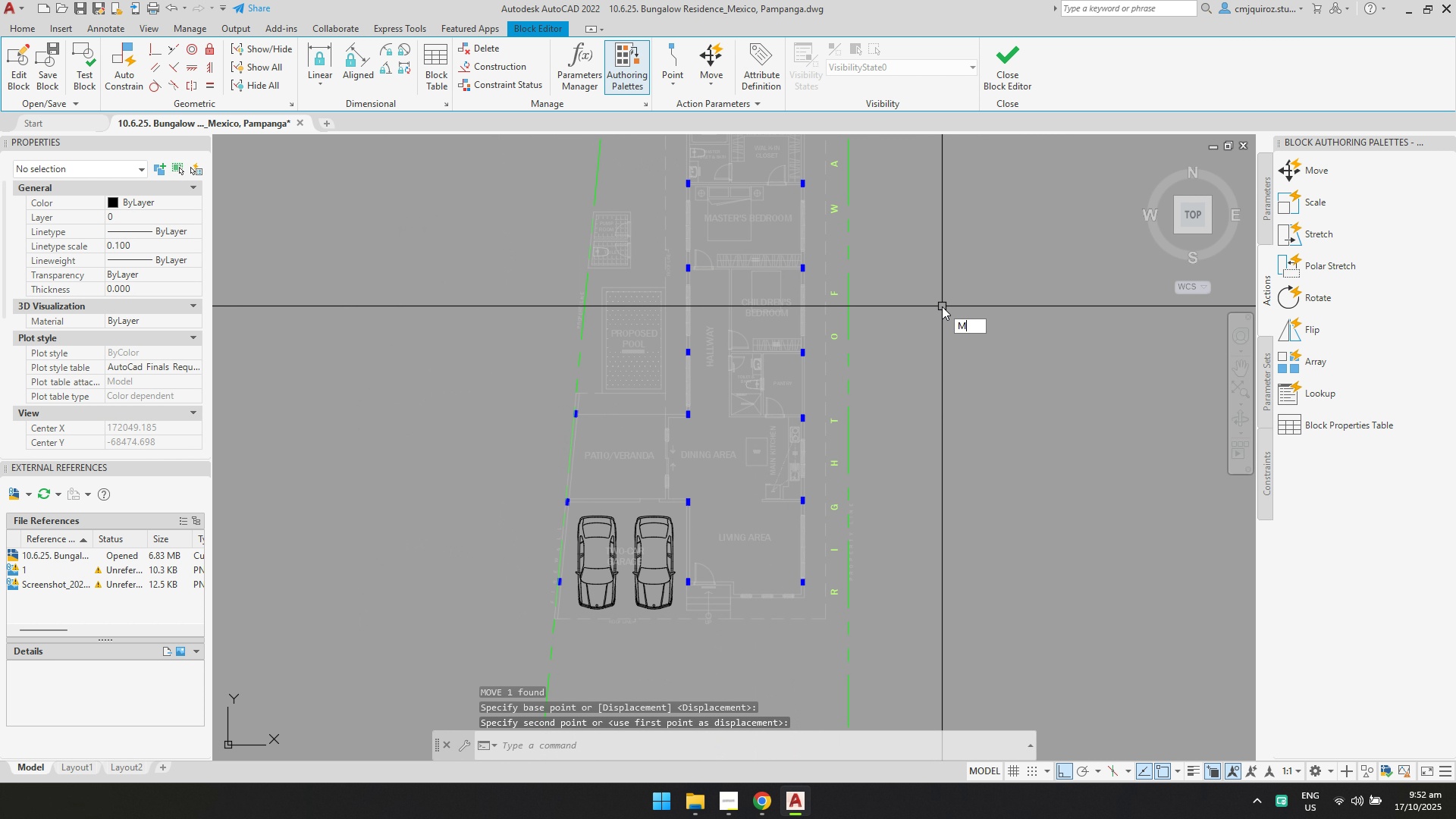 
type(MATCH)
 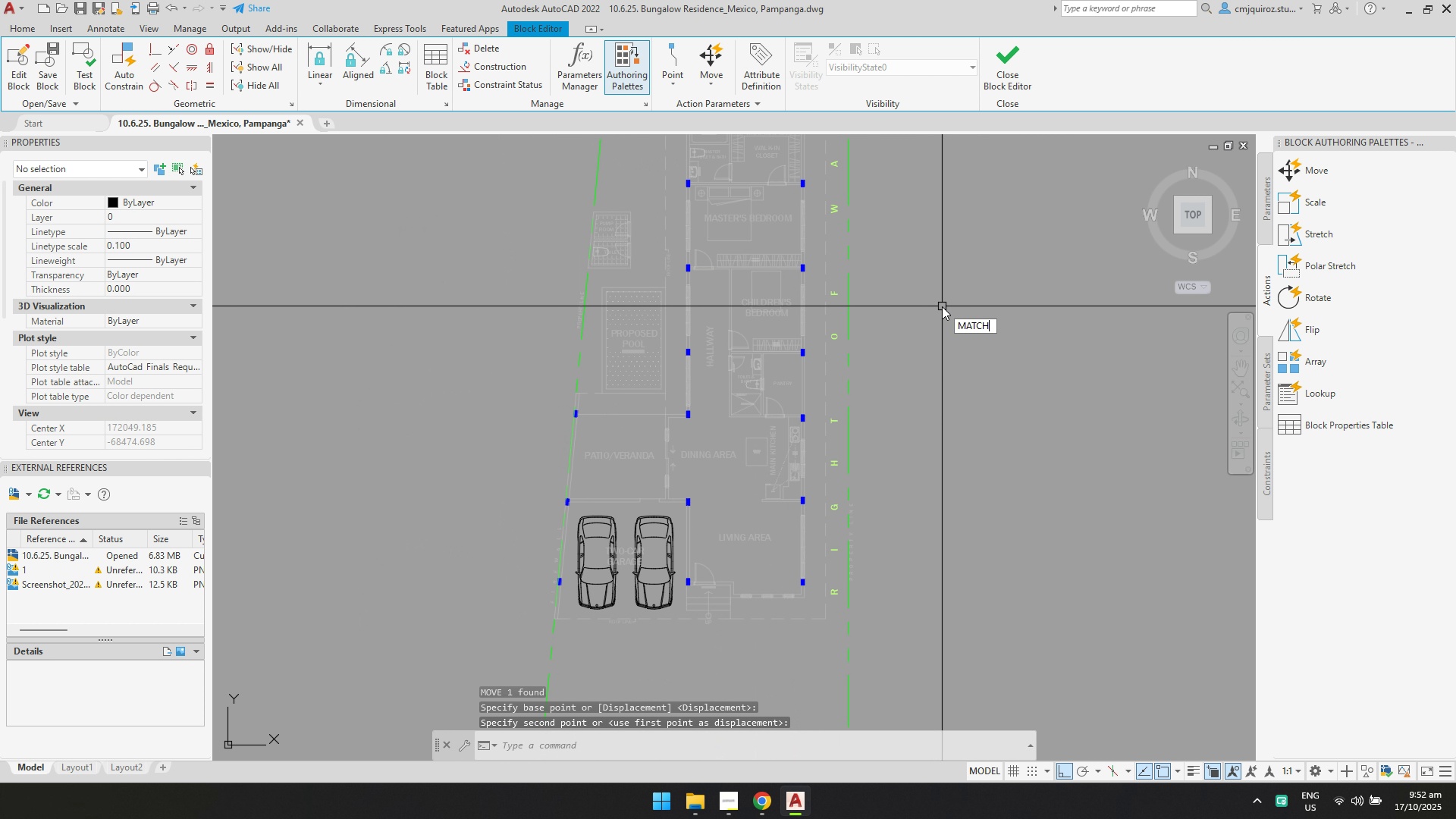 
key(Enter)
 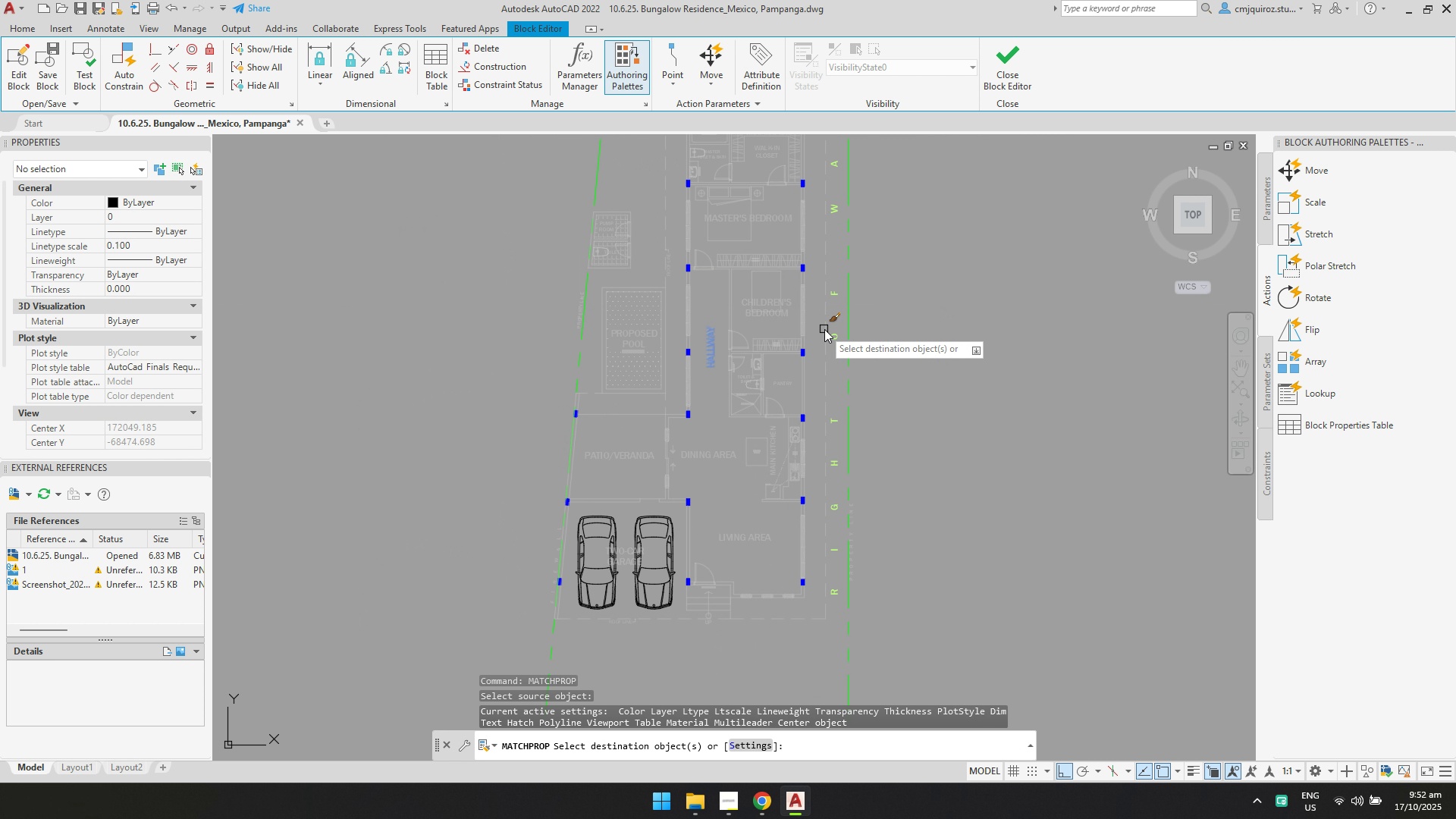 
left_click([836, 337])
 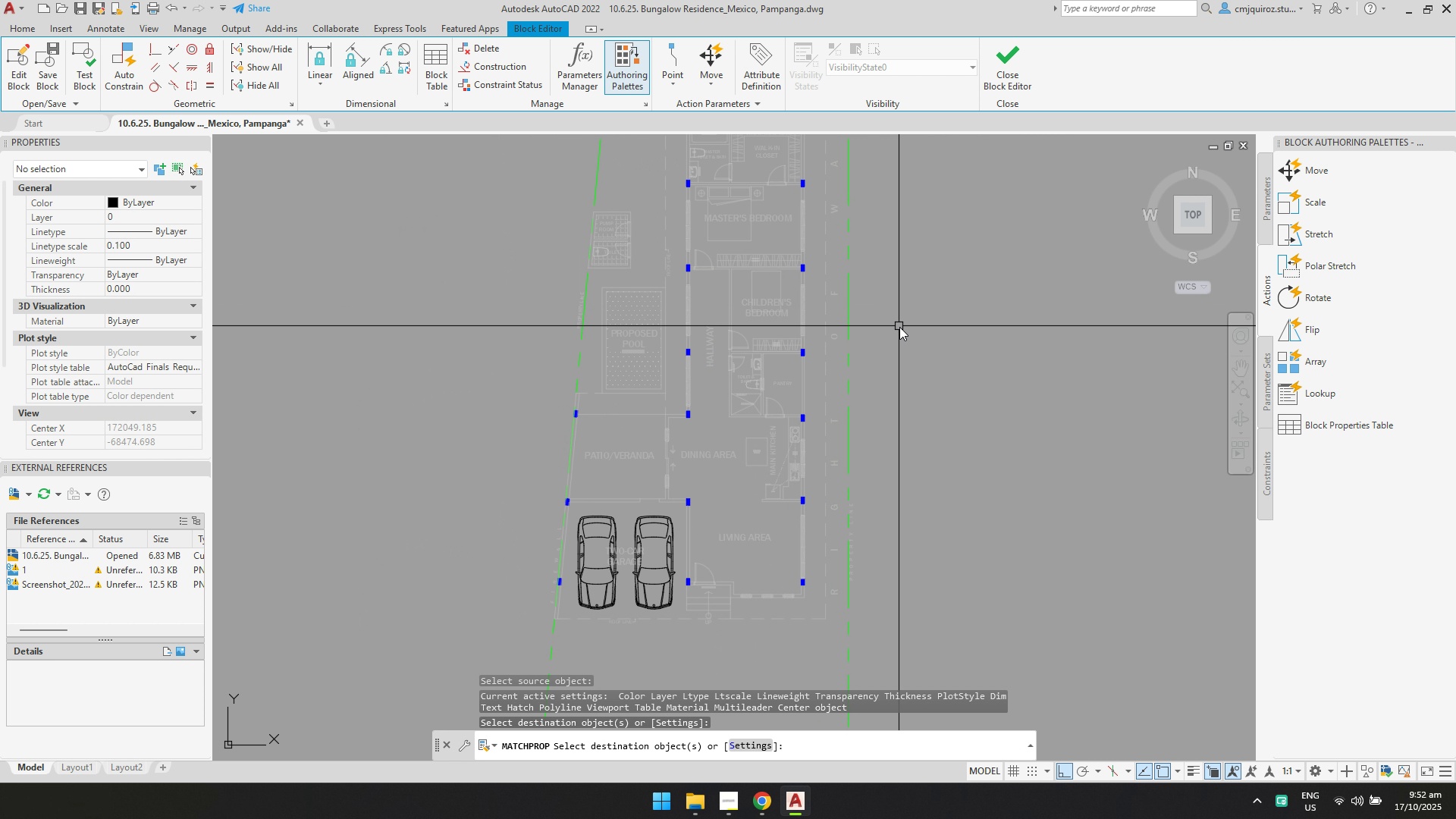 
key(Escape)
 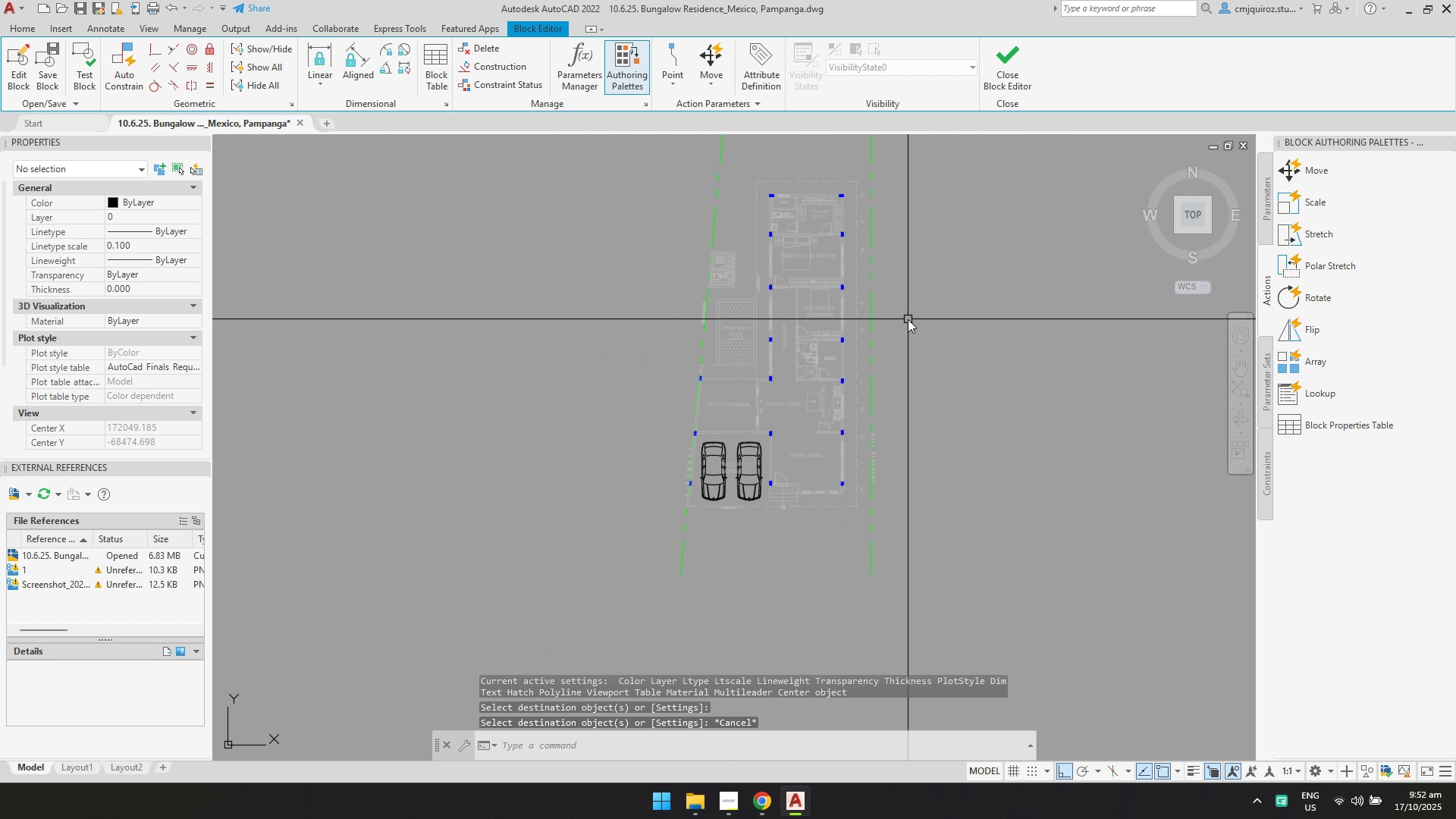 
scroll: coordinate [908, 319], scroll_direction: down, amount: 1.0
 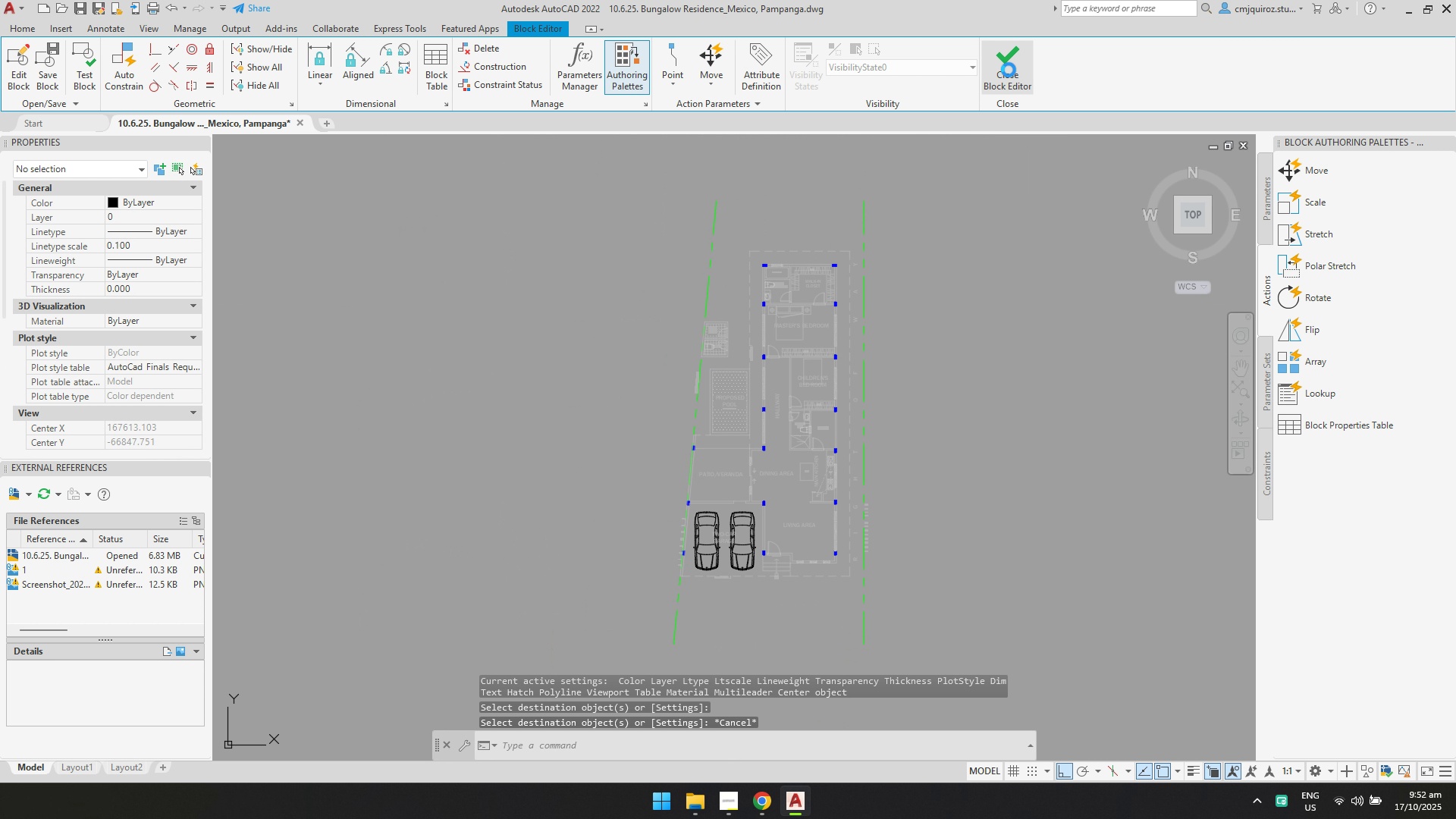 
key(Enter)
 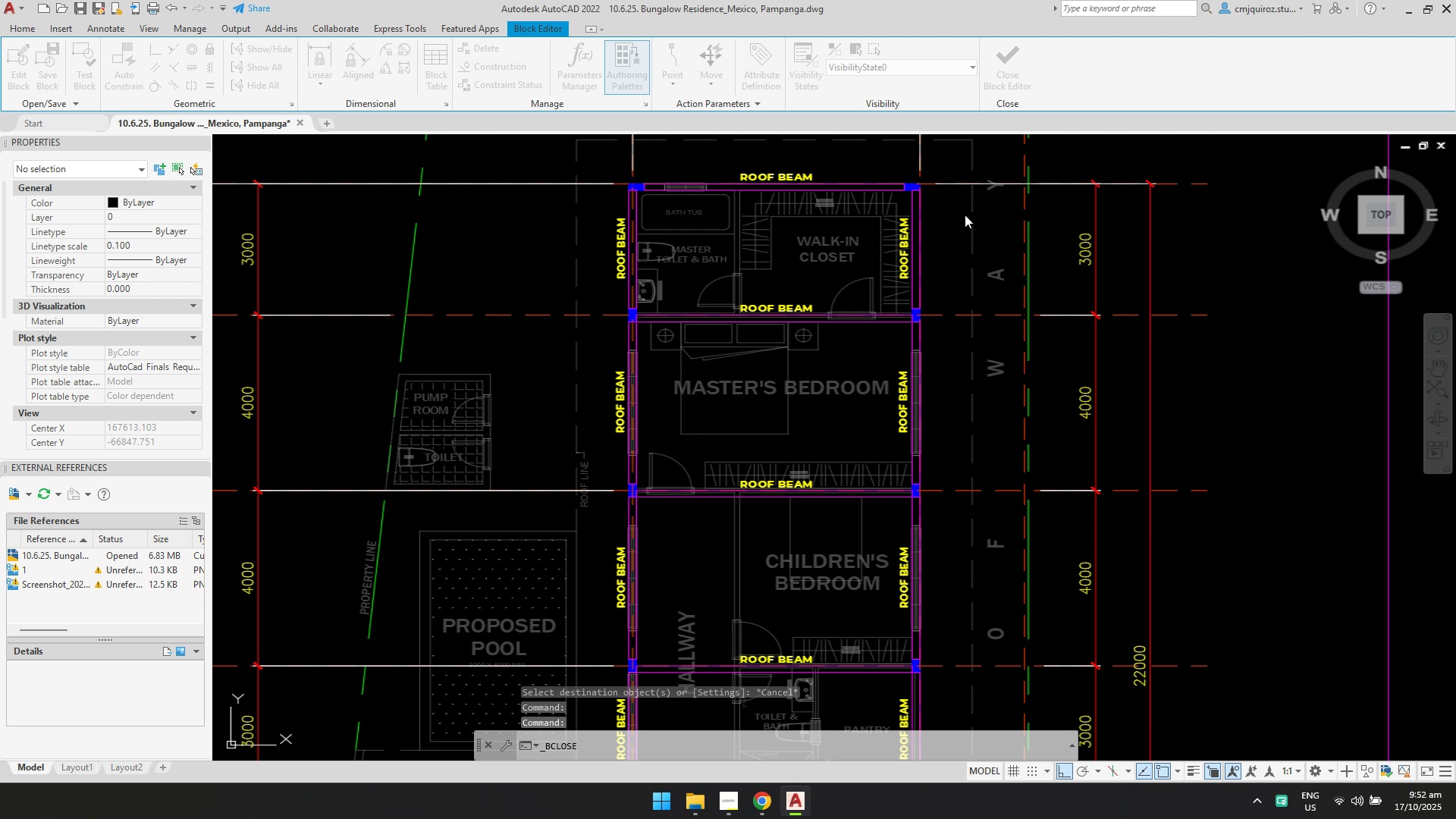 
hold_key(key=ControlLeft, duration=0.4)
scroll: coordinate [846, 385], scroll_direction: down, amount: 5.0
 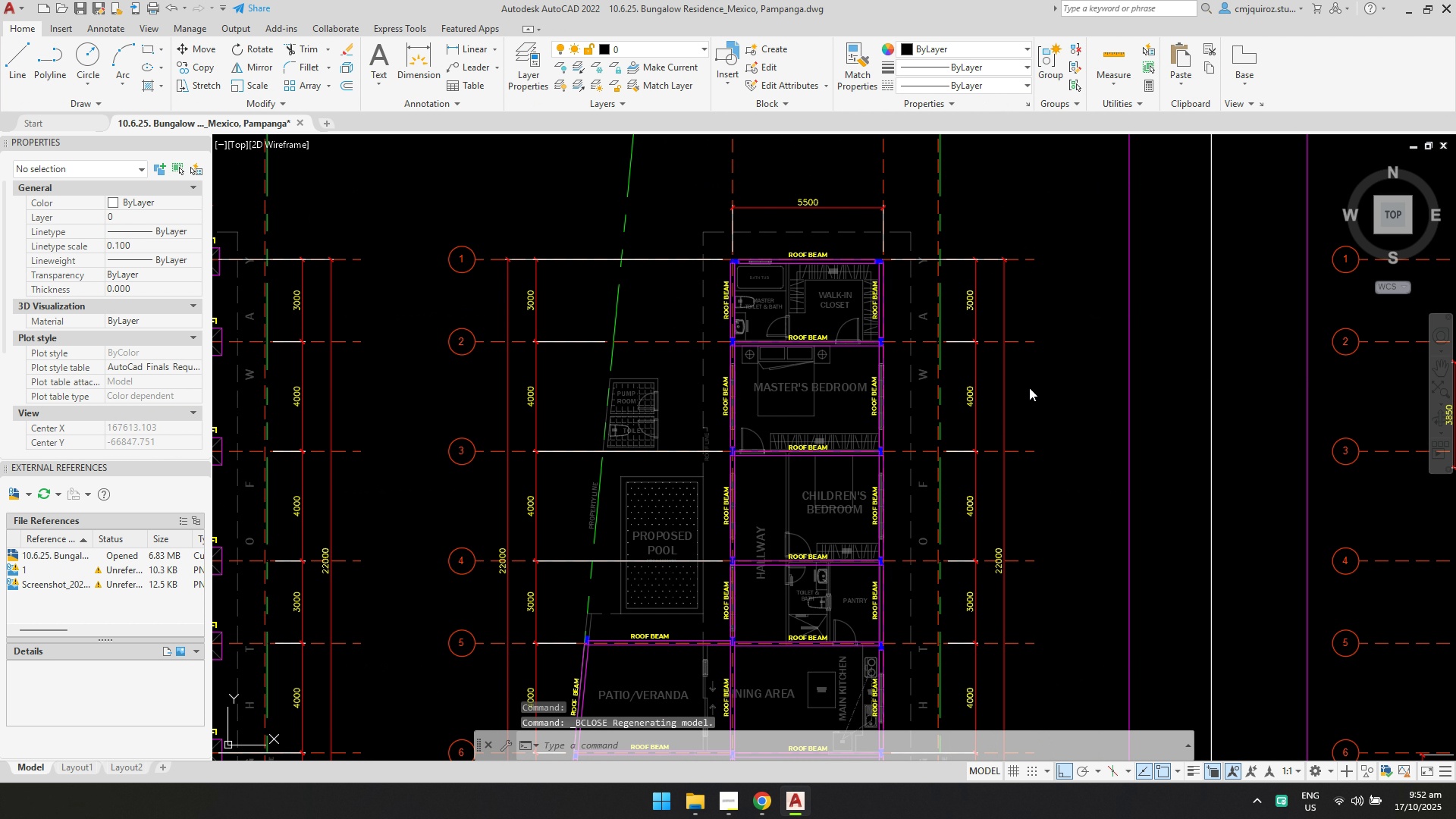 
double_click([1029, 388])
 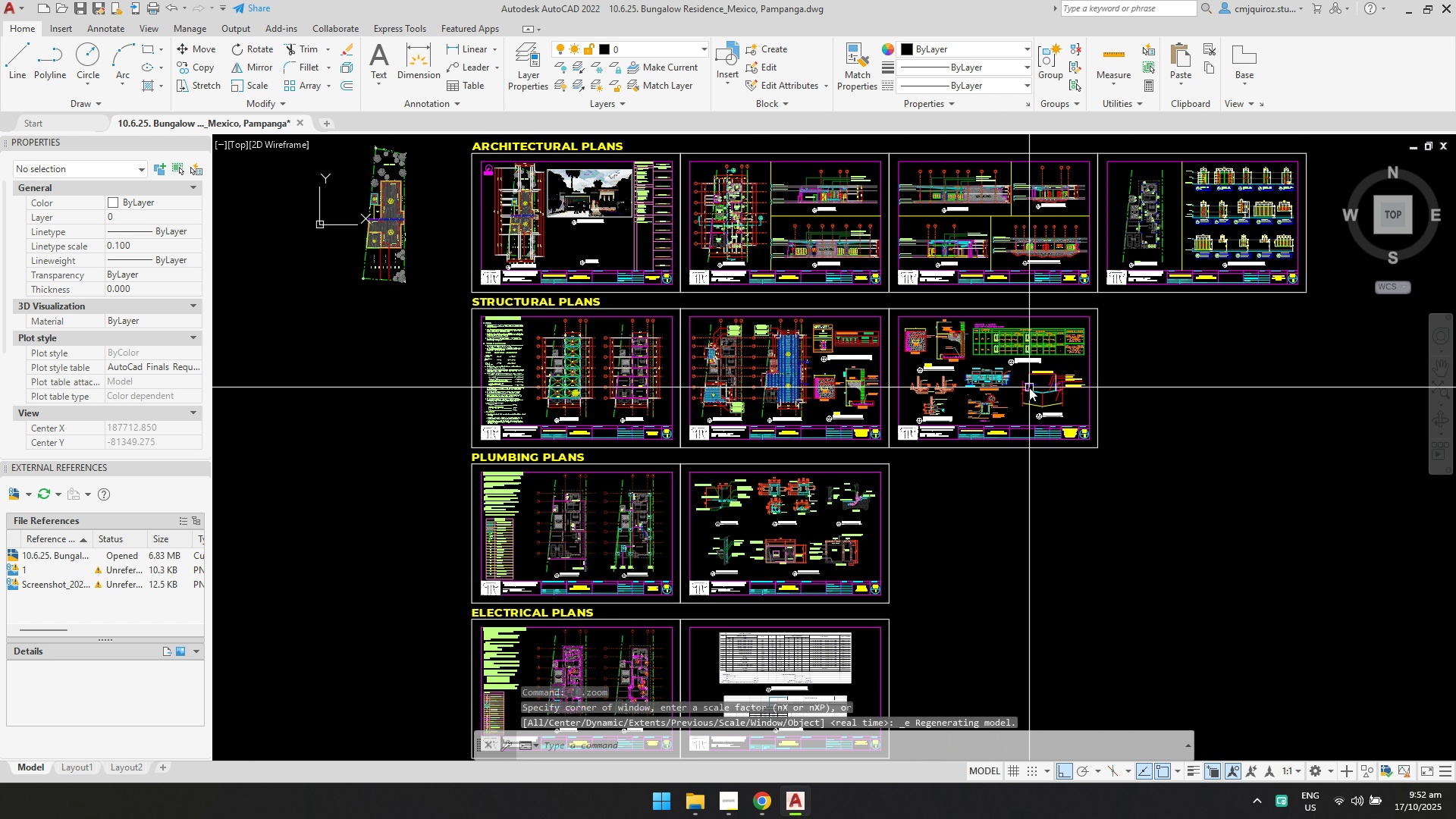 
key(Control+ControlLeft)
 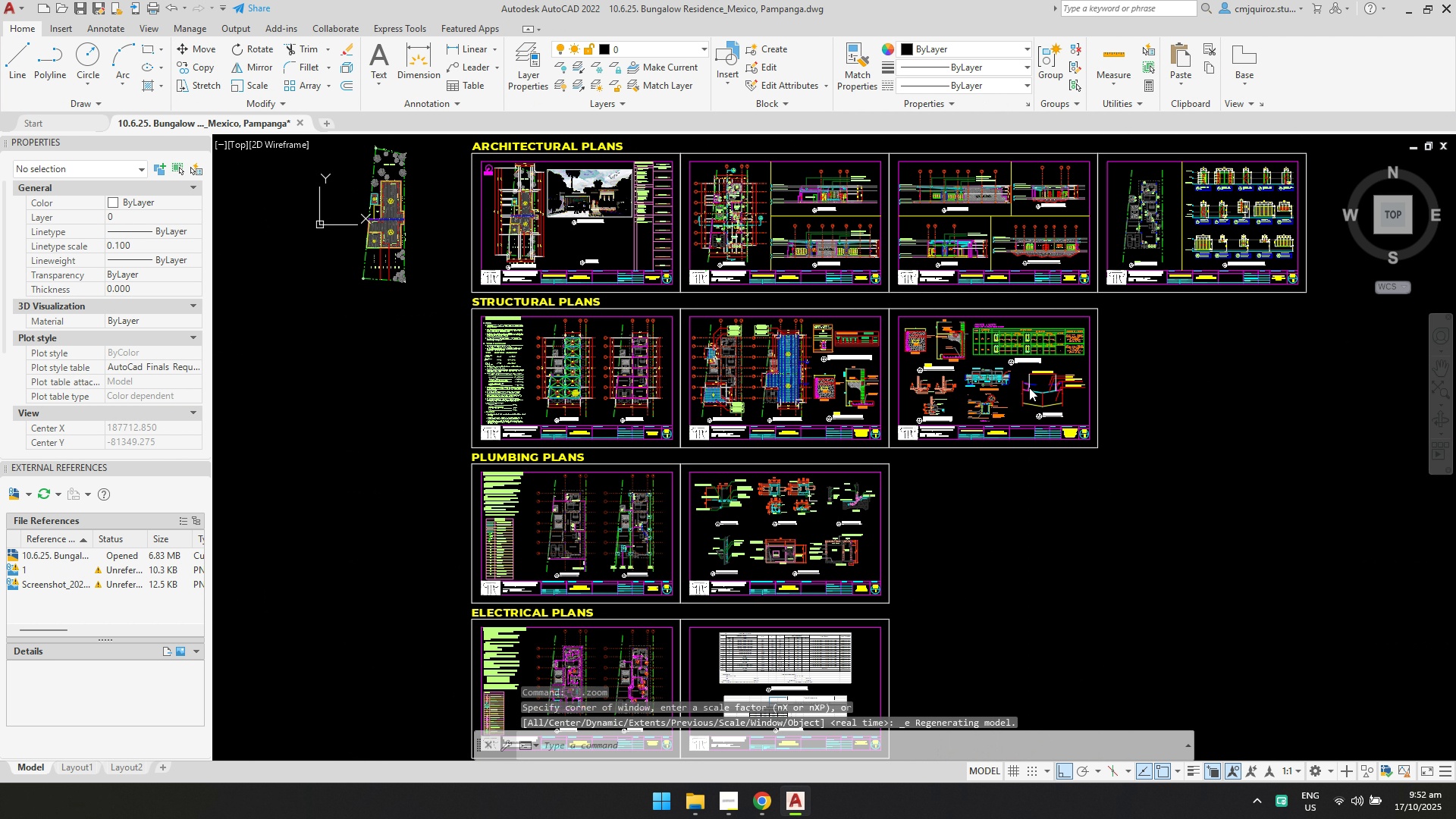 
key(Control+S)
 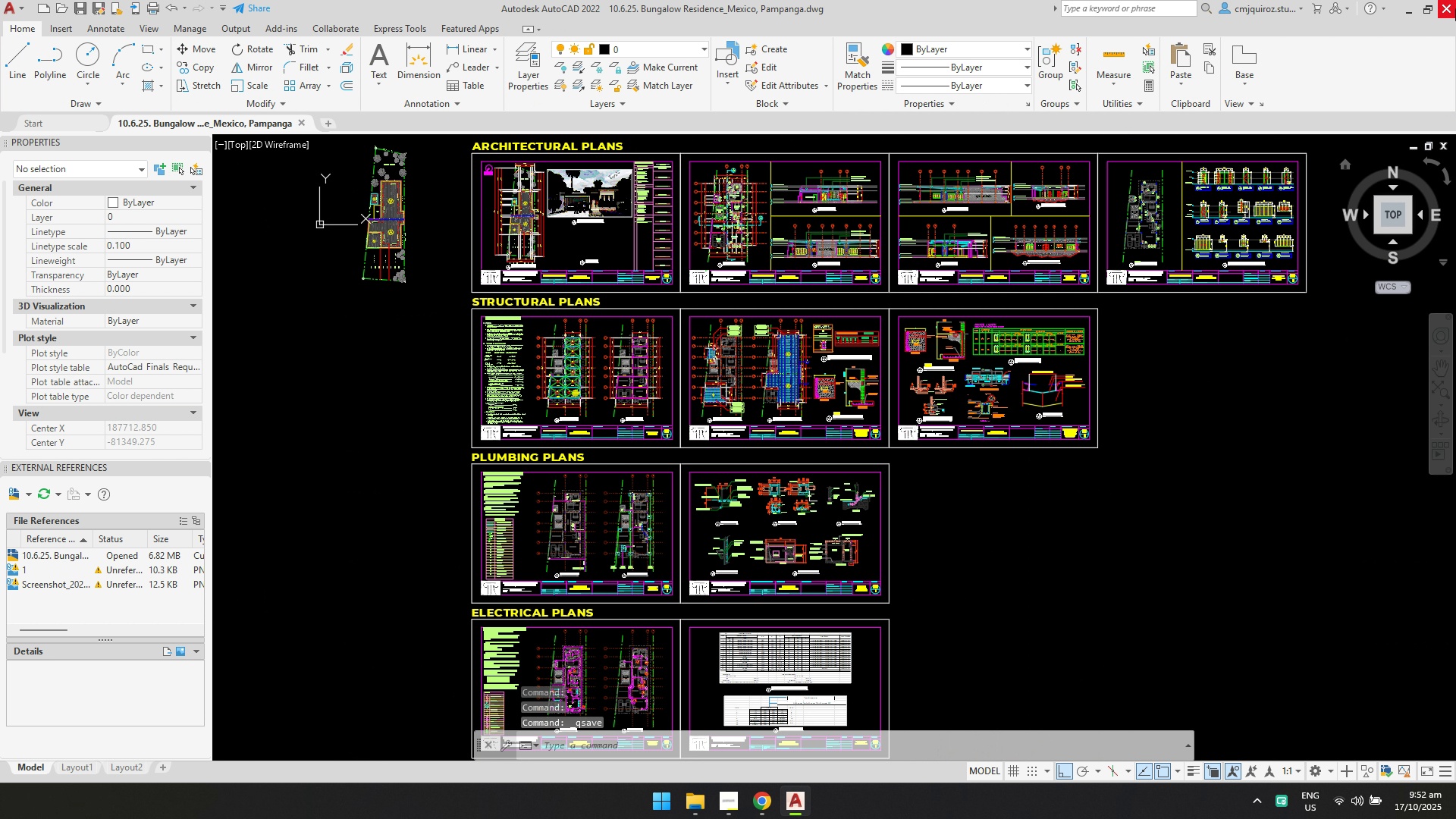 
left_click([1455, 0])
 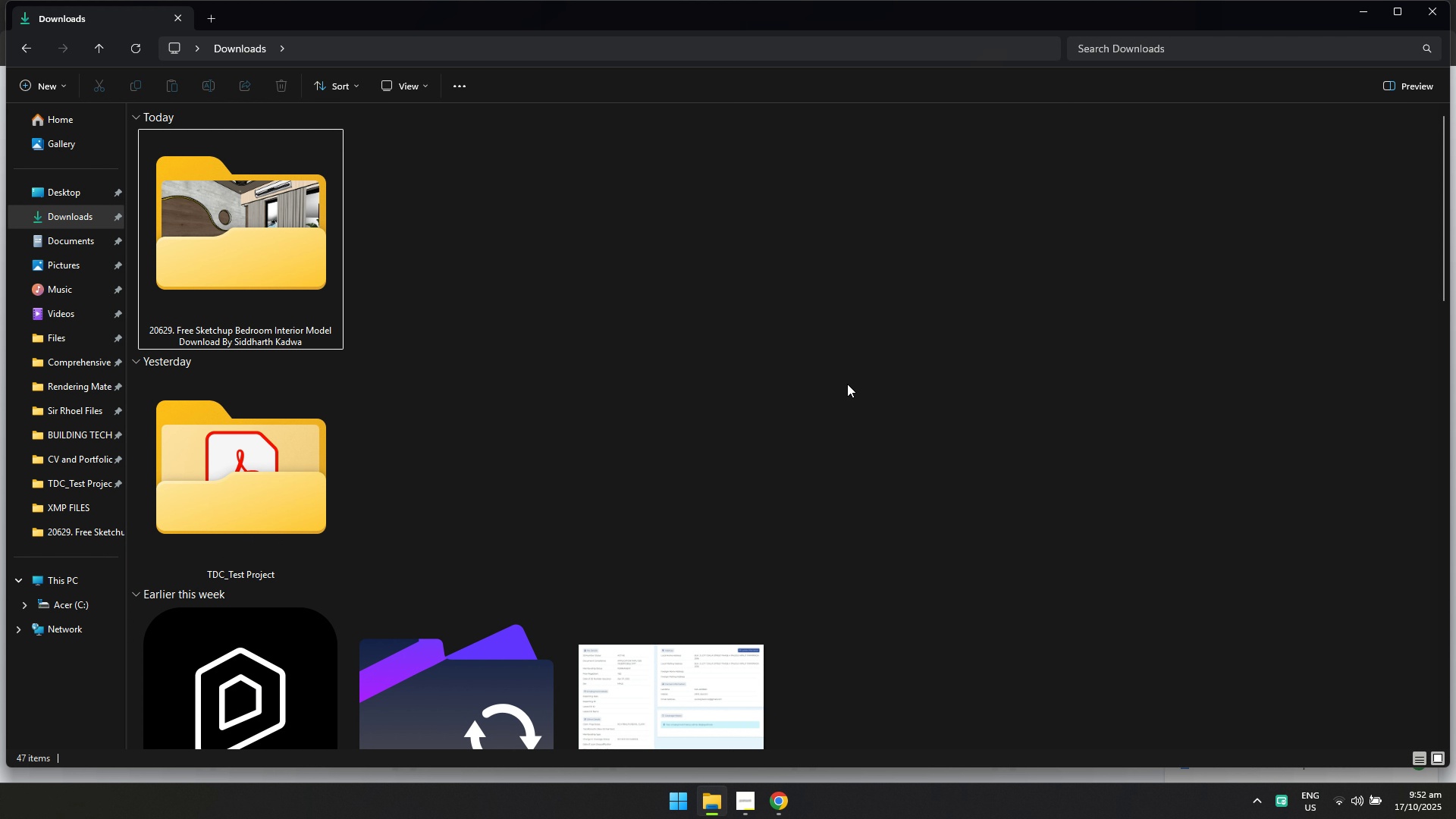 
left_click([905, 304])
 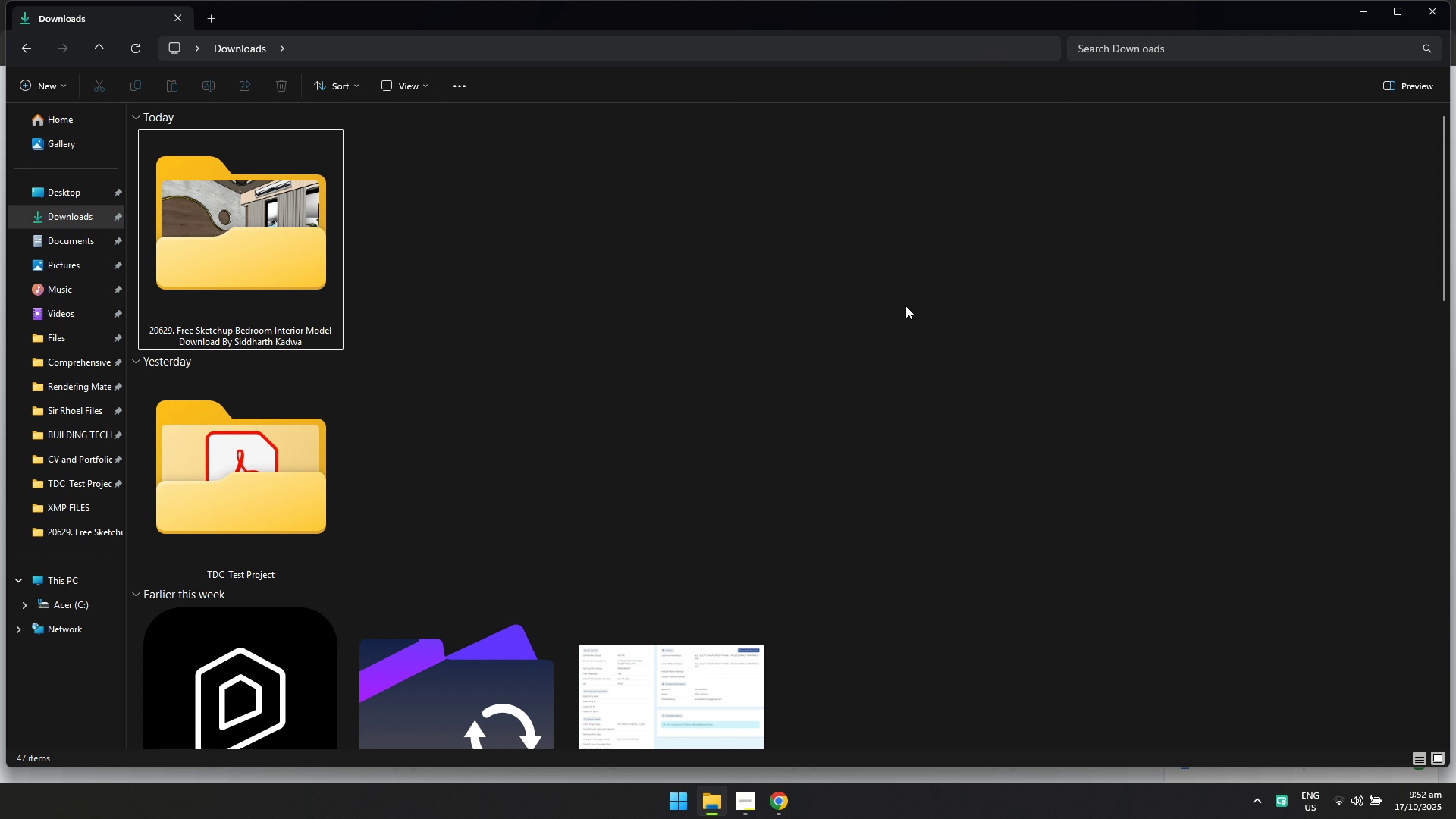 
key(Alt+Tab)
 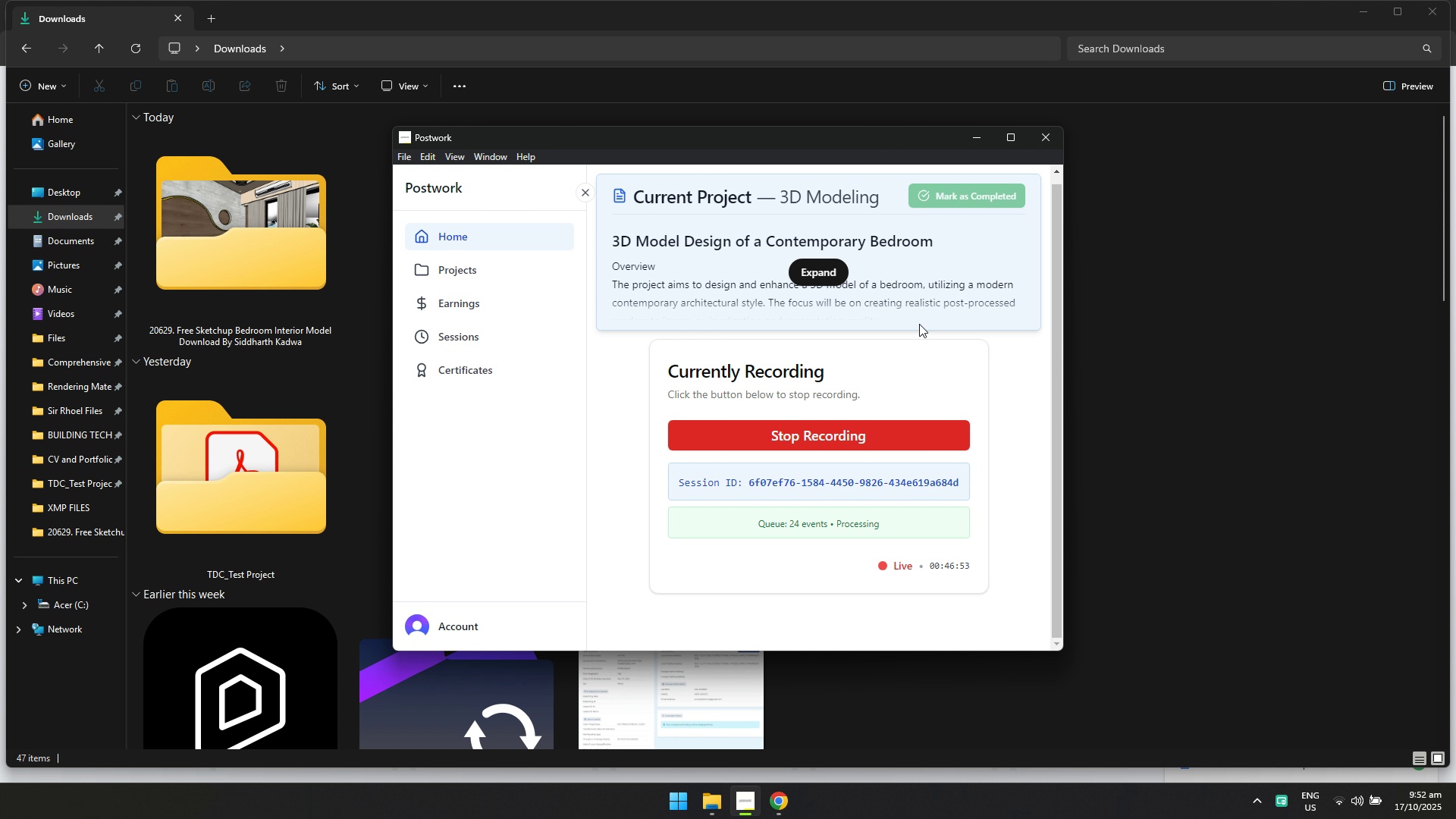 
key(Alt+Tab)
 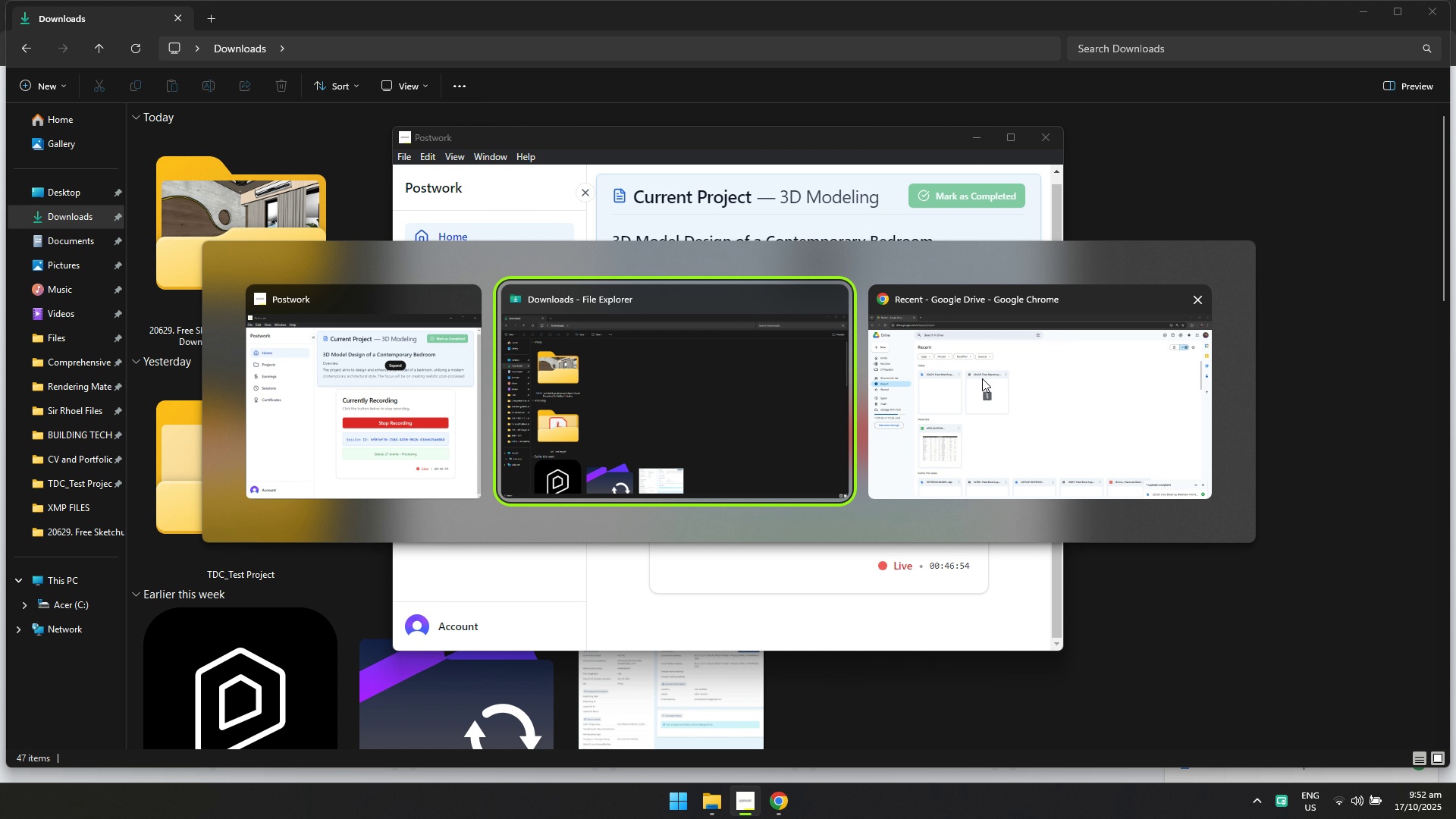 
key(Alt+Tab)
 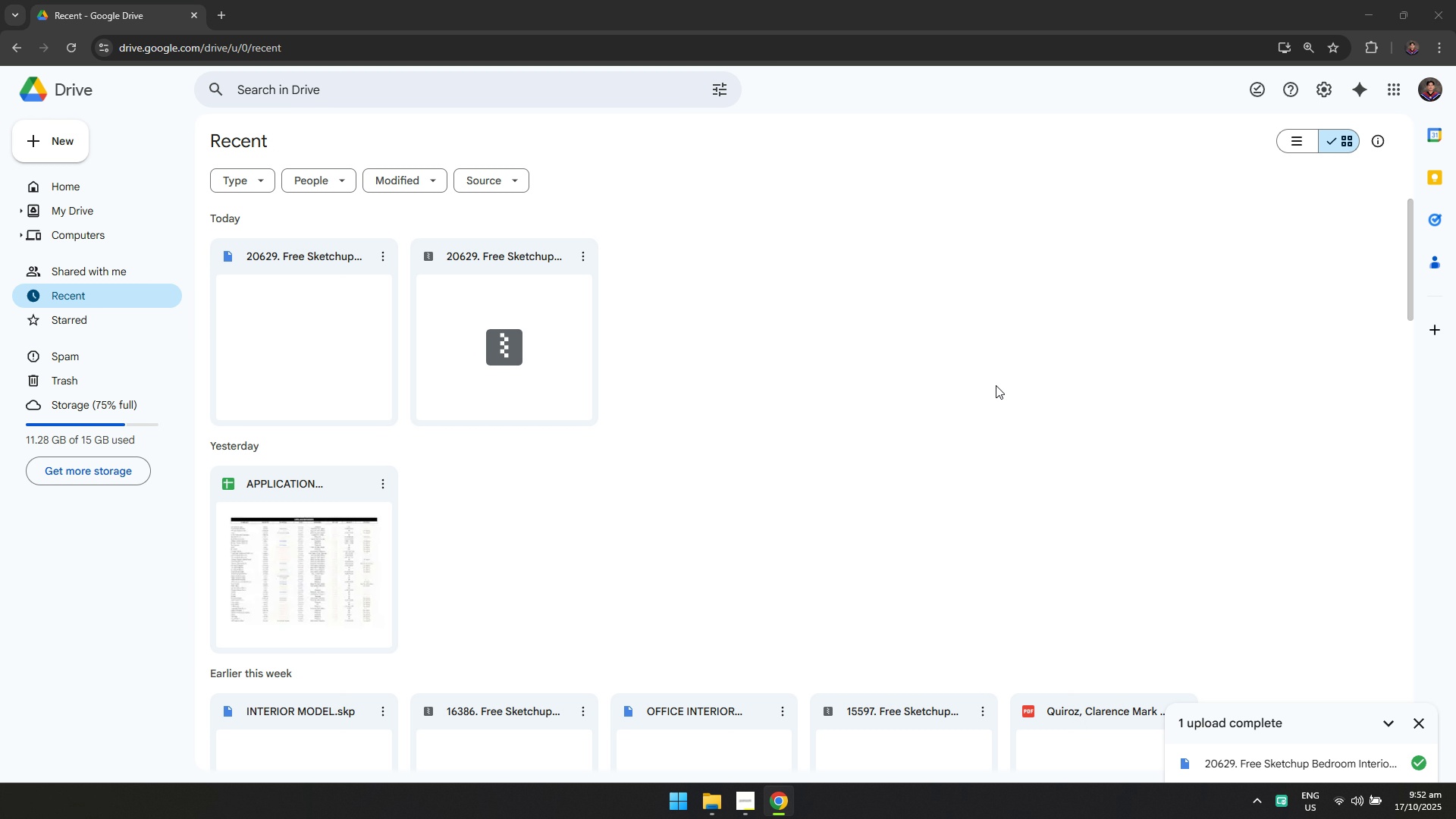 
key(Alt+Tab)
 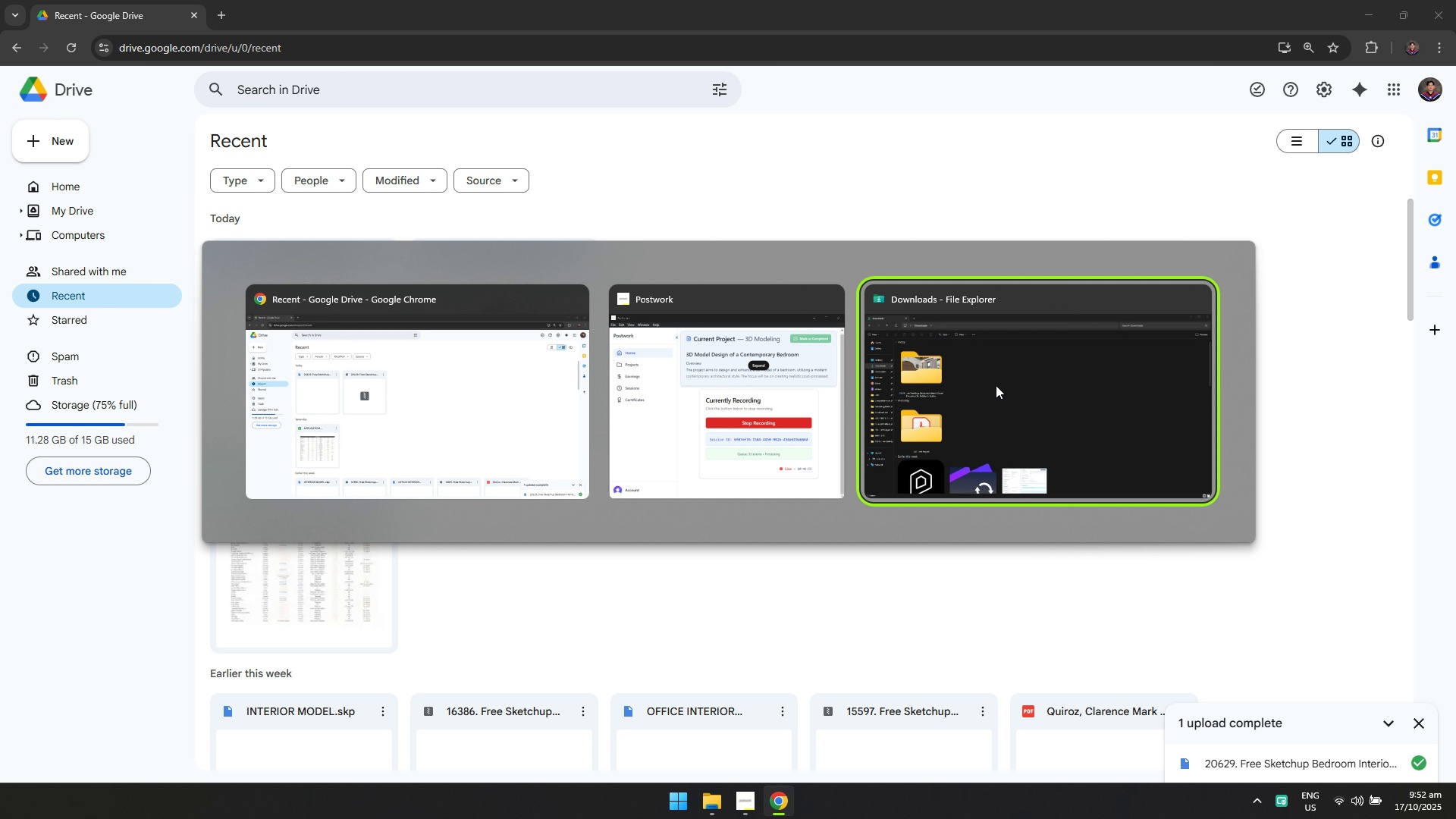 
key(Alt+Tab)
 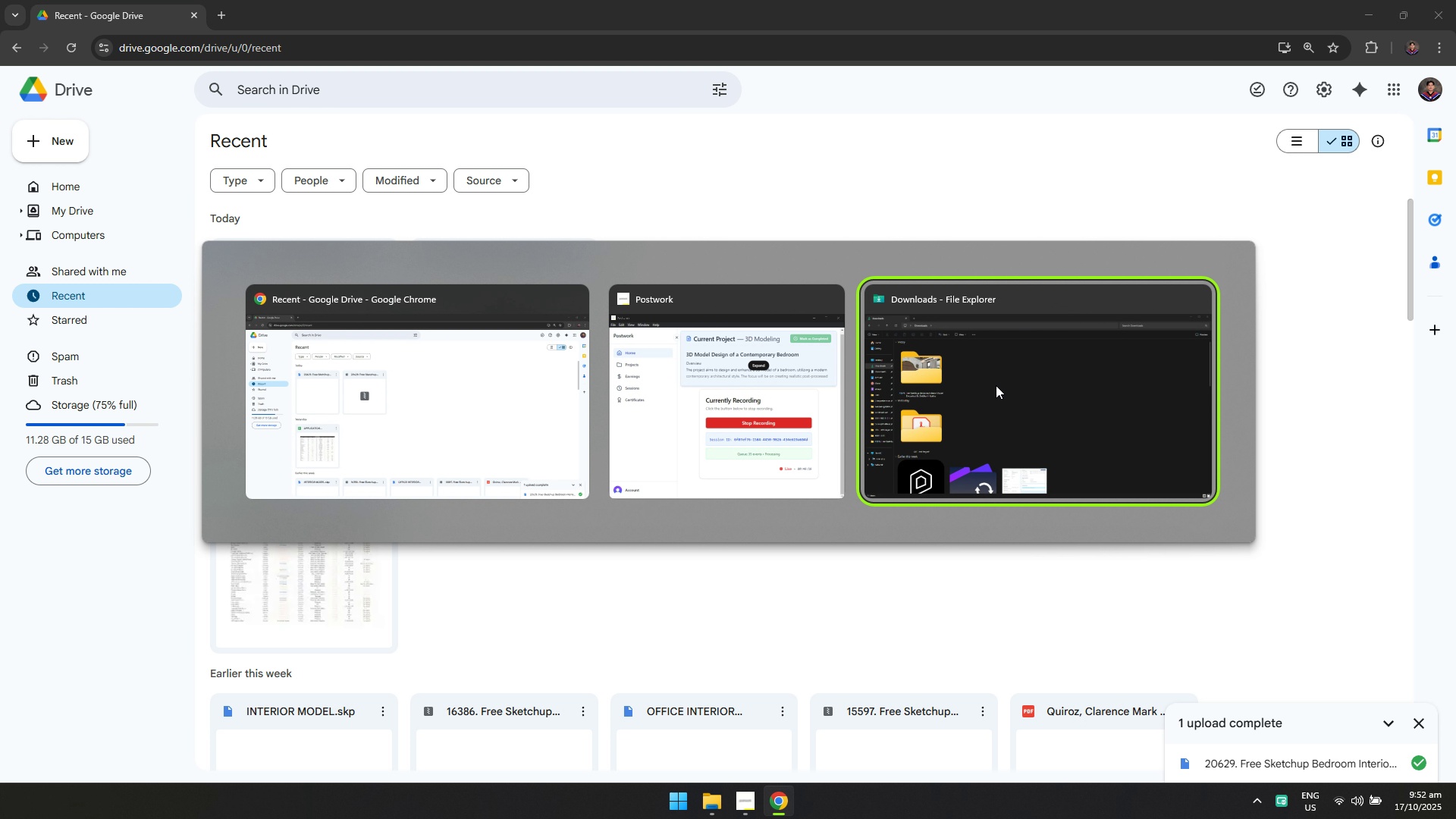 
key(Alt+Tab)
 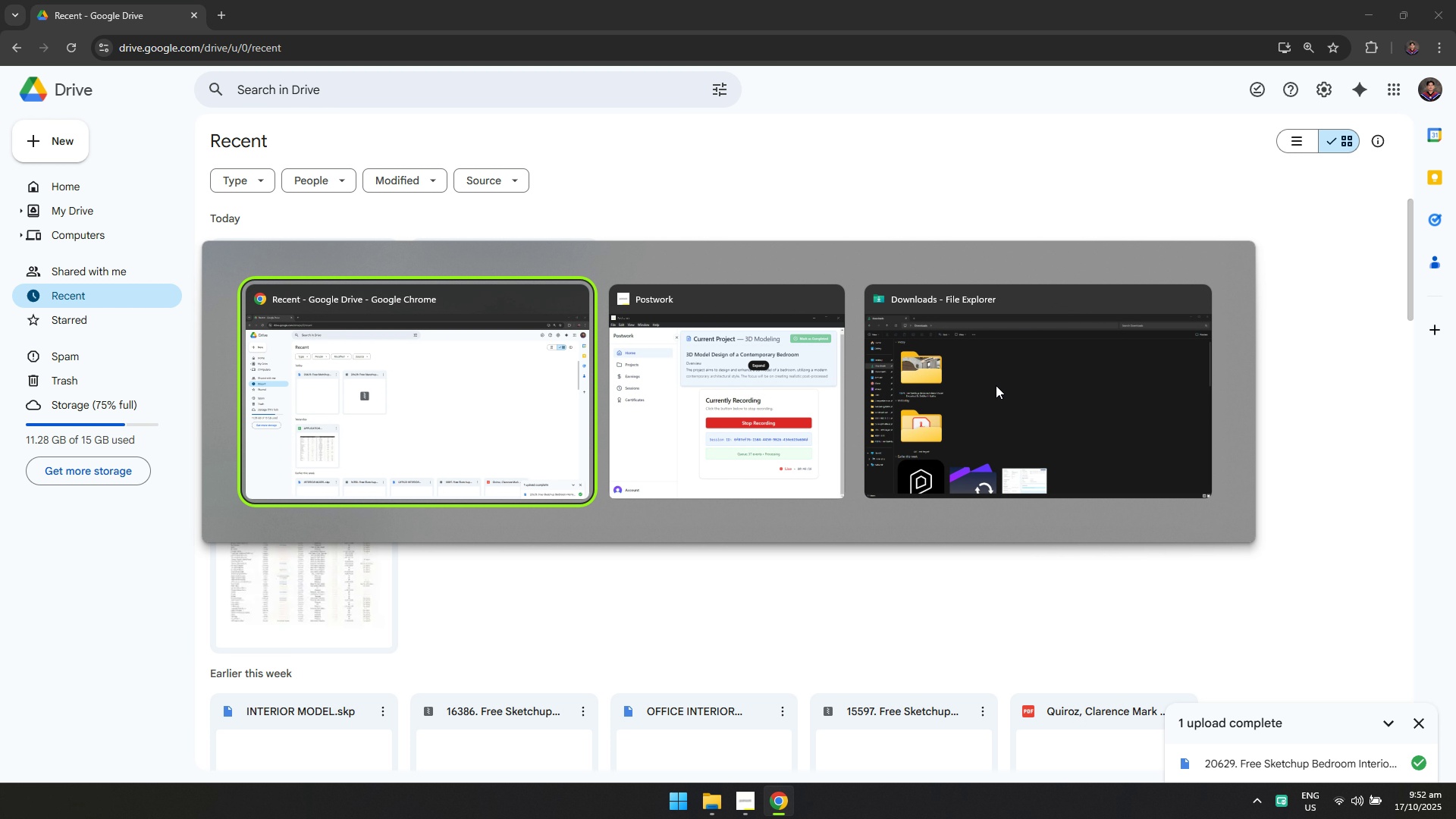 
key(Alt+Tab)